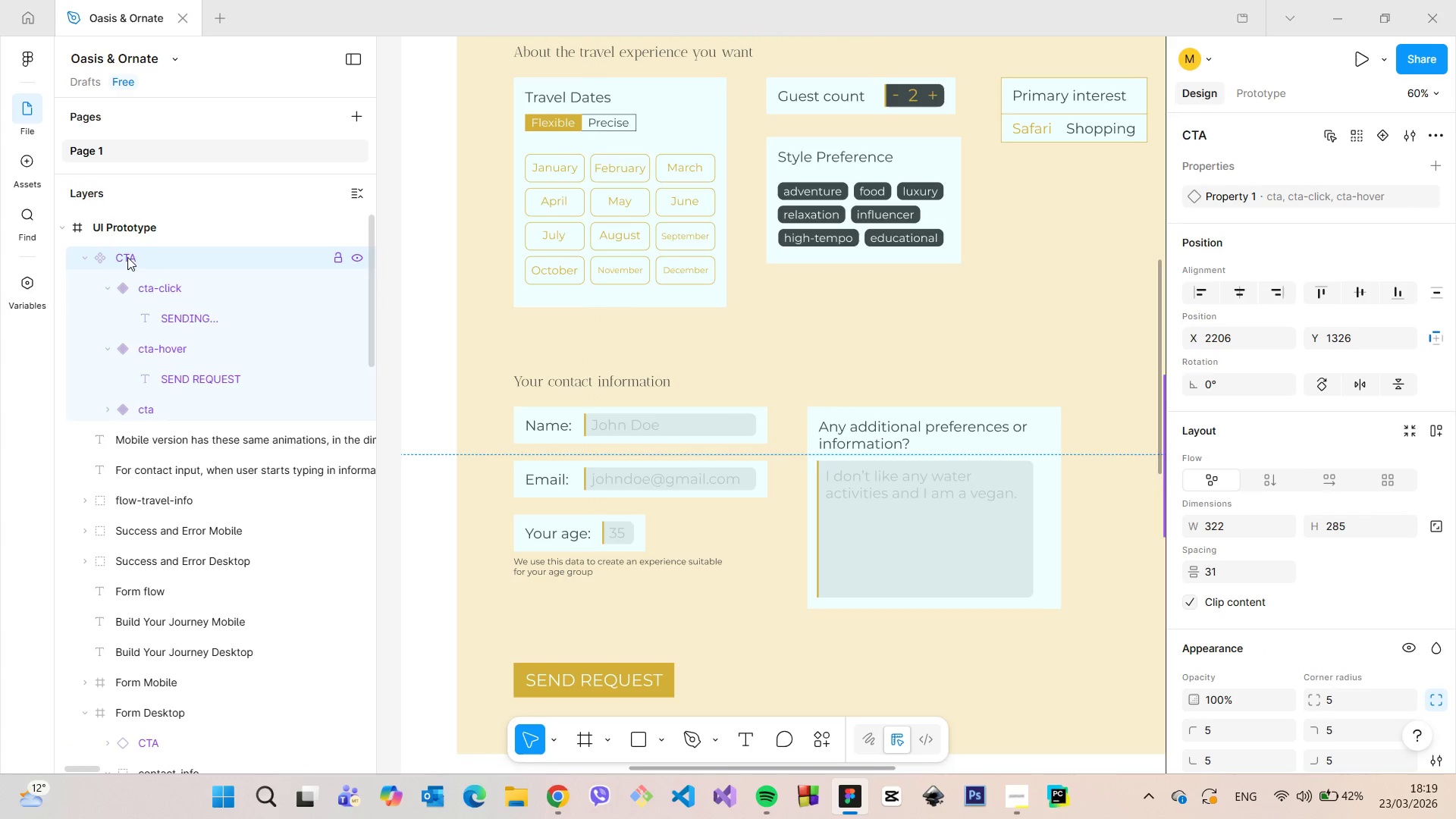 
key(Enter)
 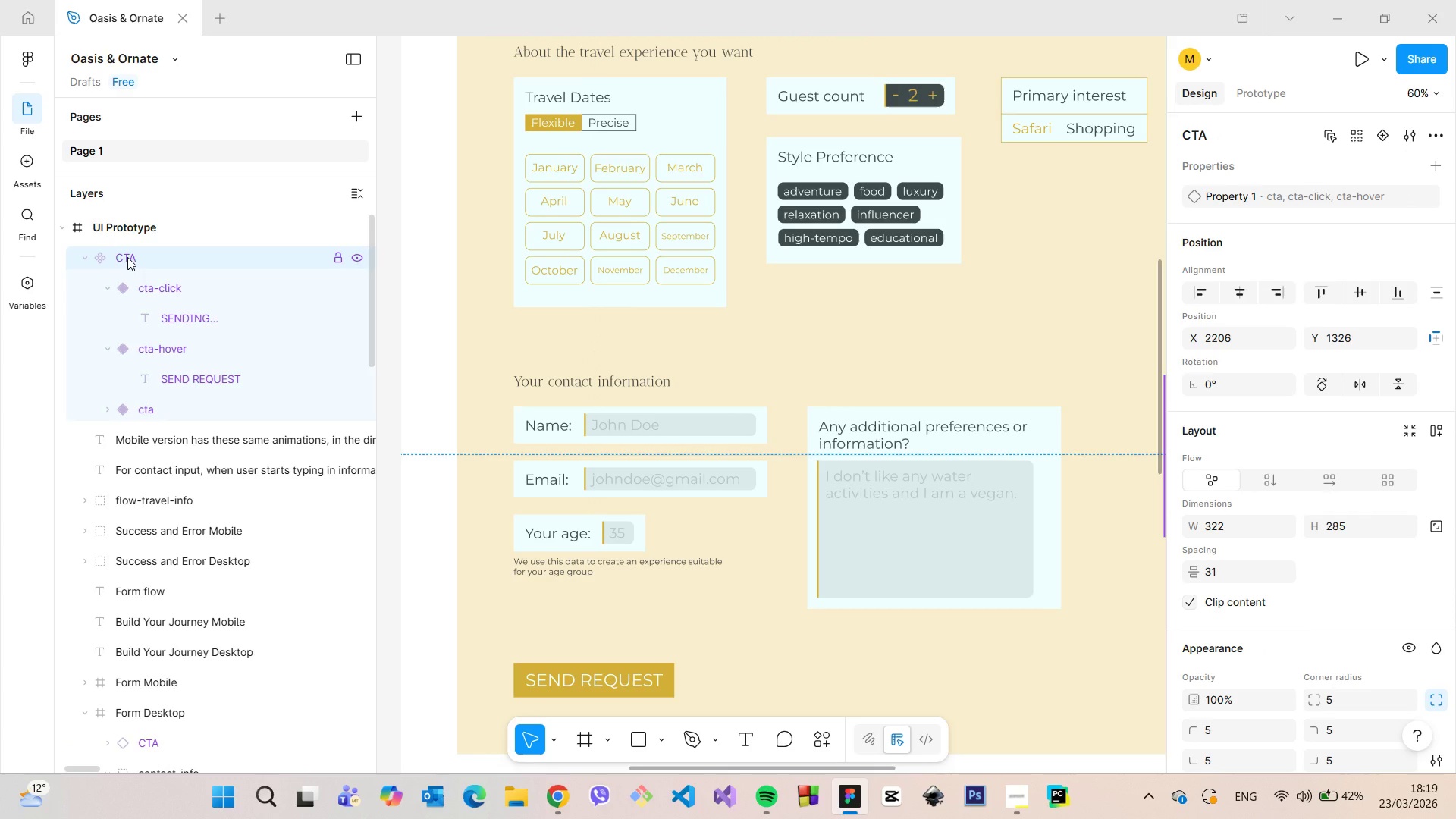 
double_click([127, 257])
 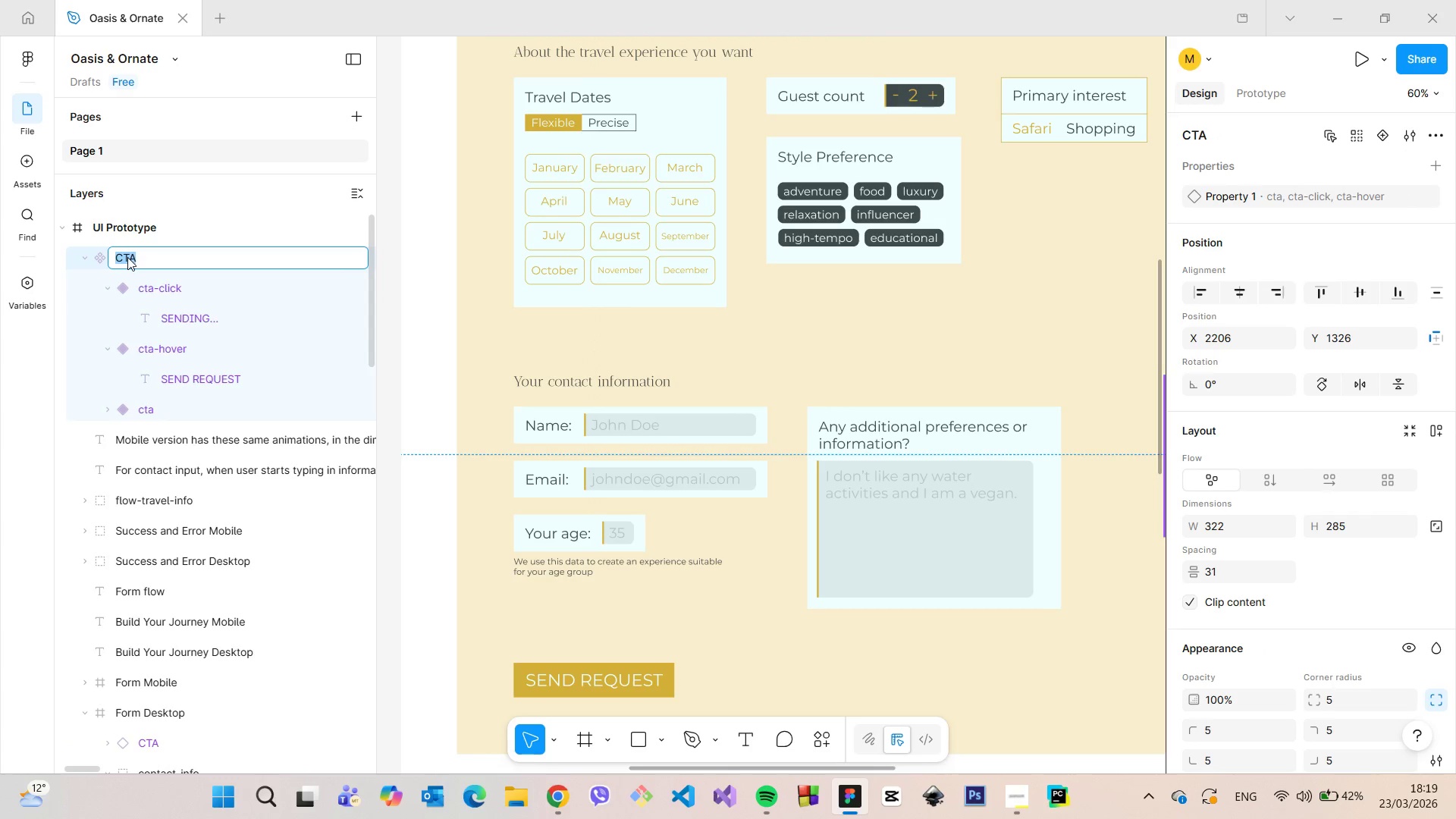 
type(cta)
 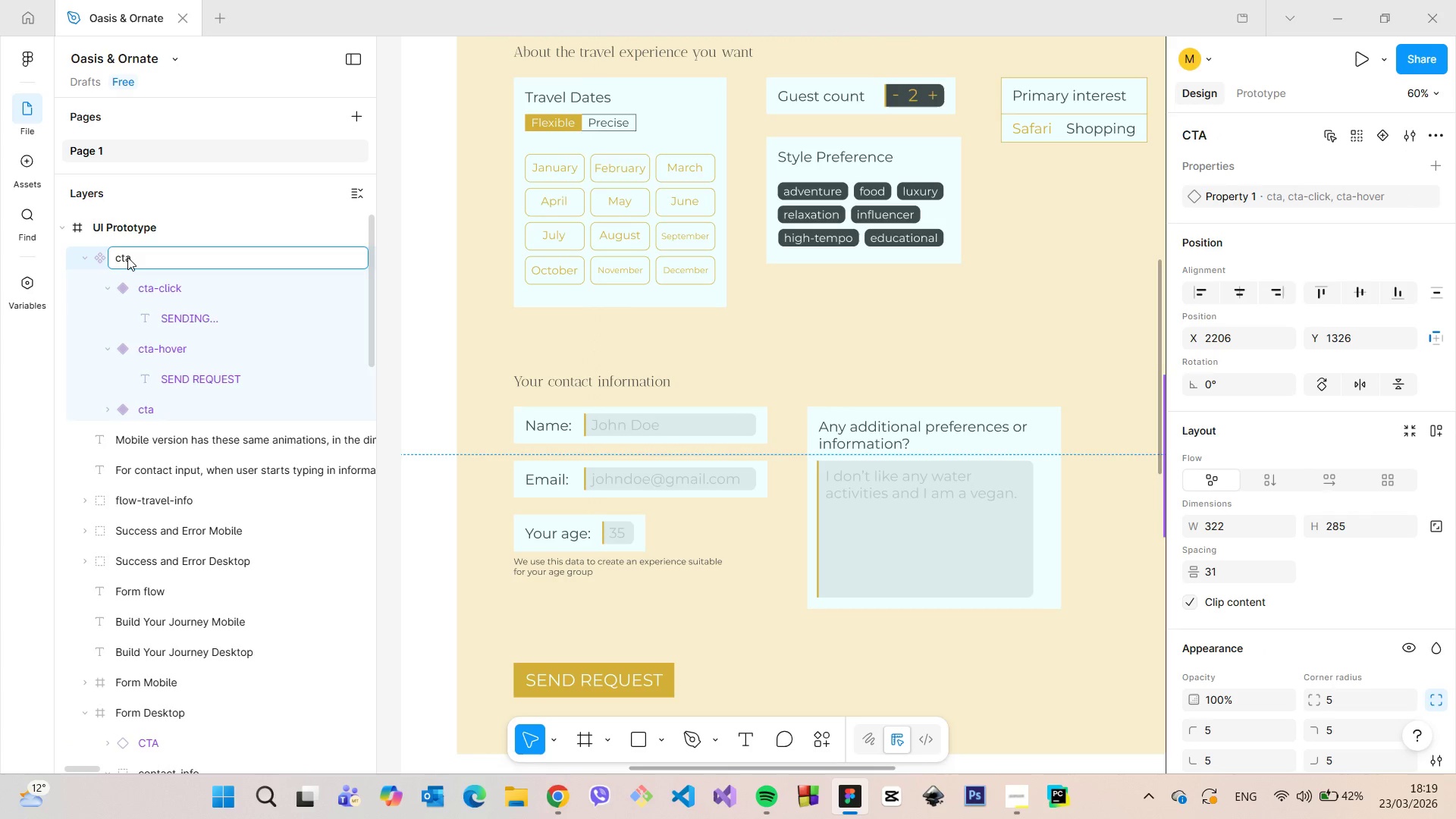 
key(Enter)
 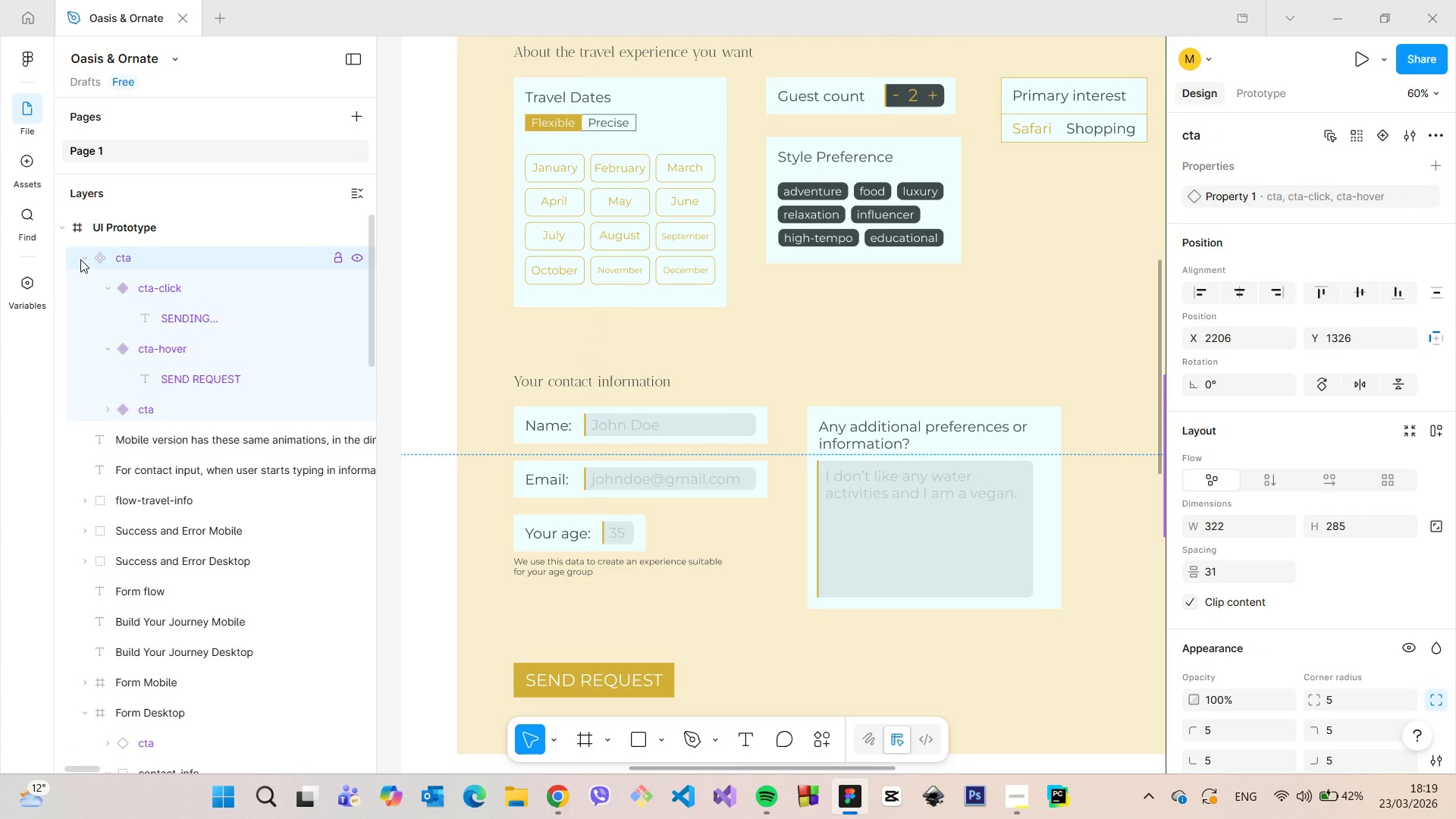 
left_click([78, 256])
 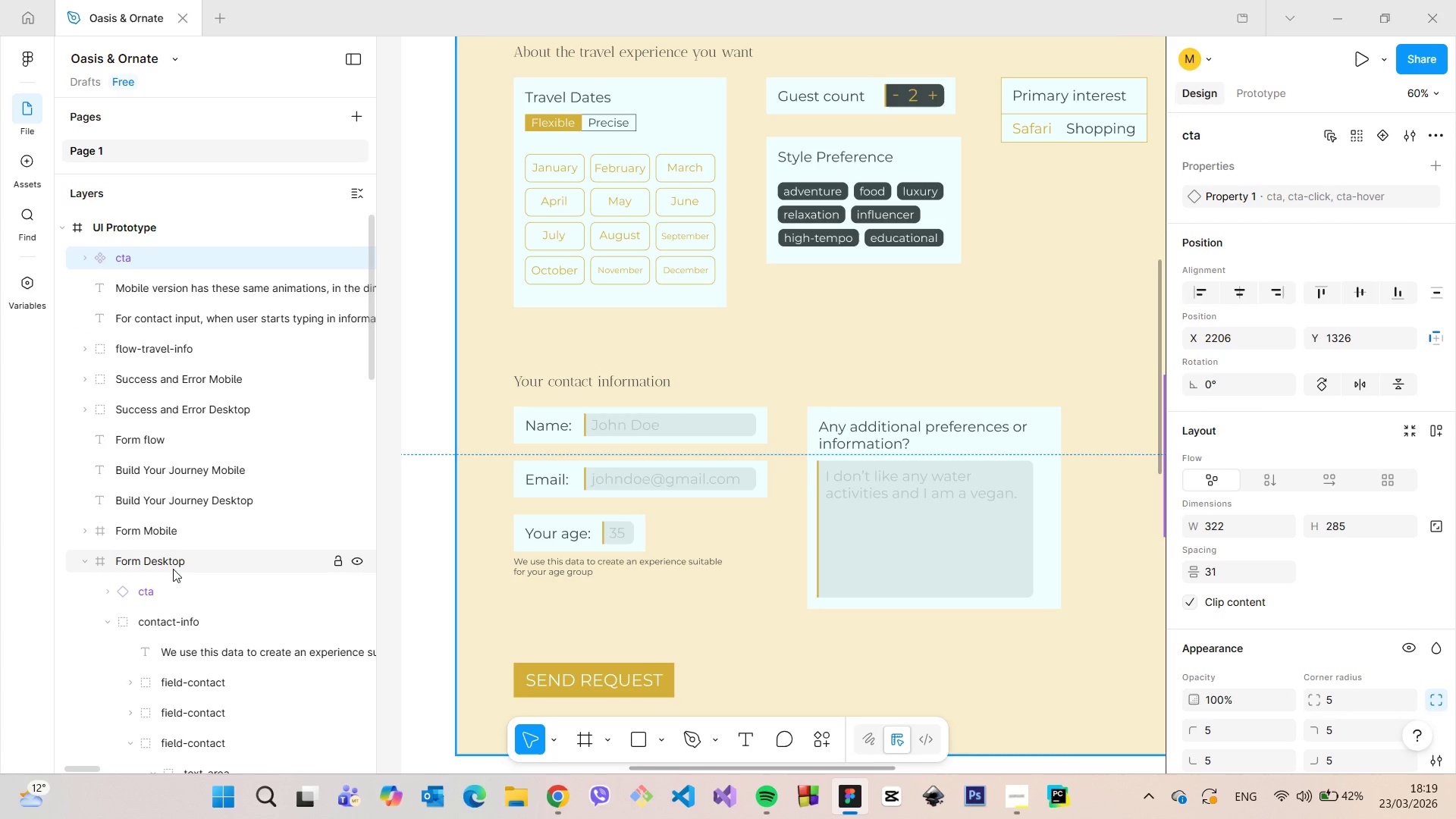 
left_click([173, 589])
 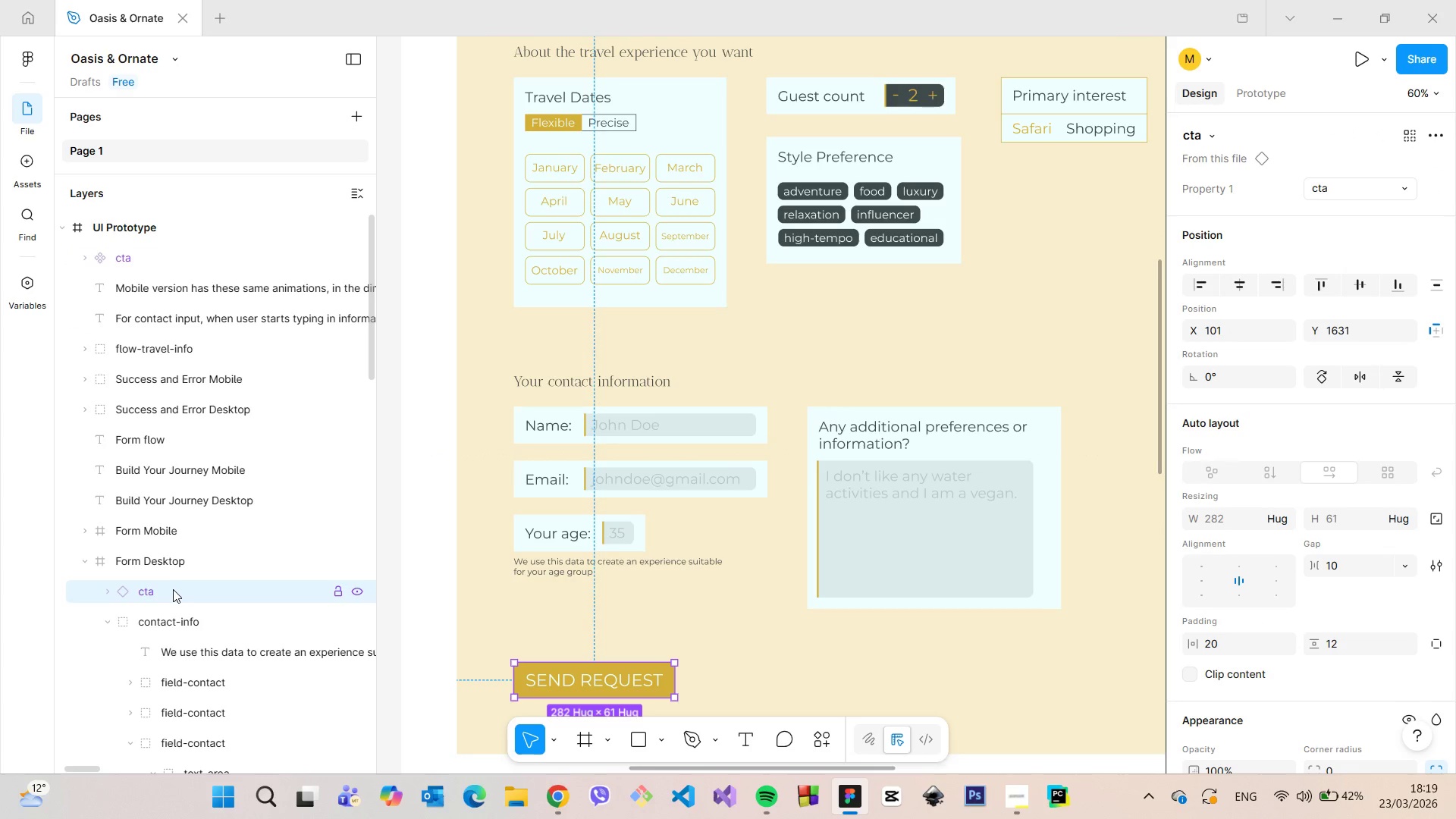 
scroll: coordinate [173, 591], scroll_direction: down, amount: 1.0
 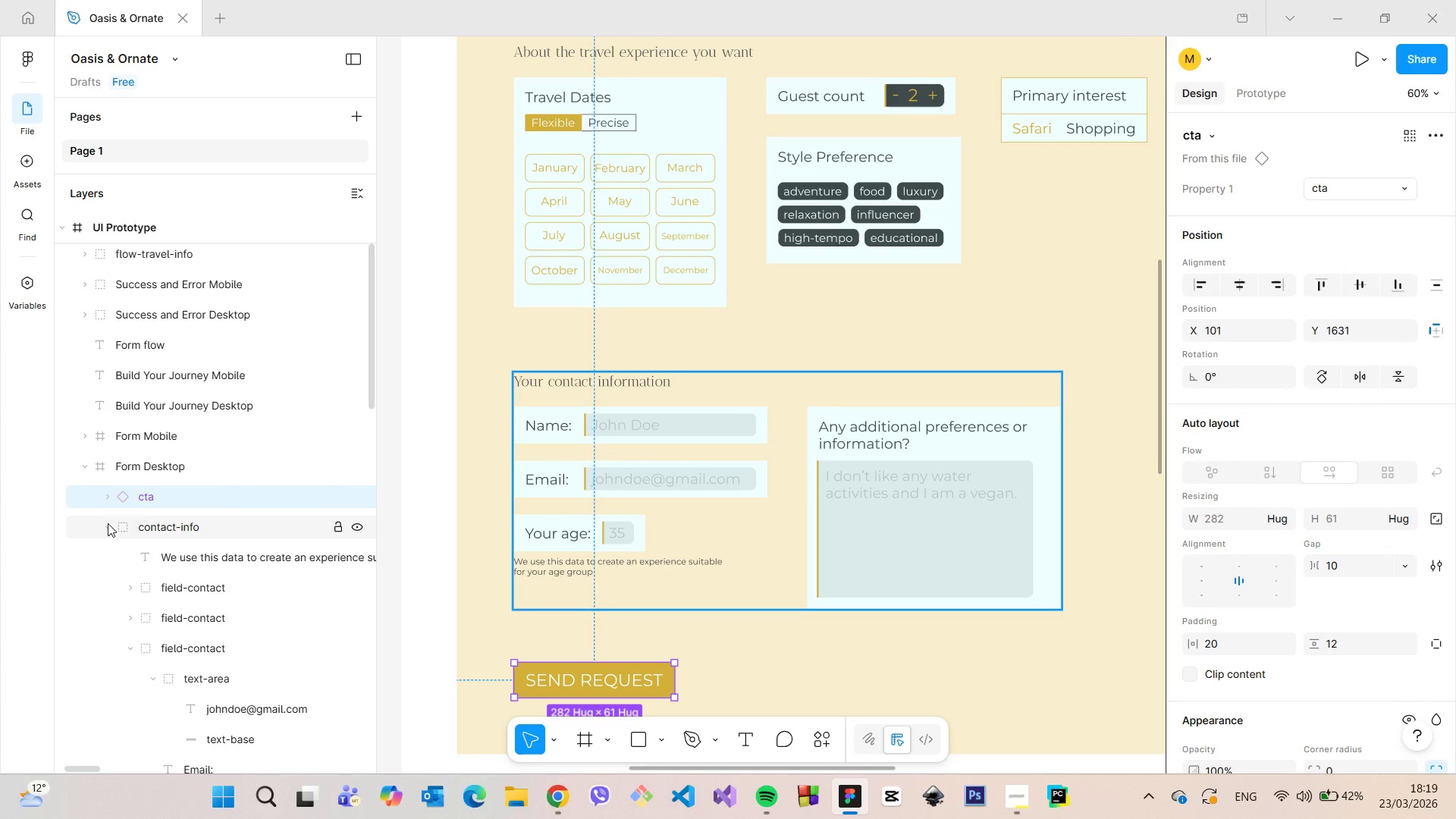 
left_click([108, 523])
 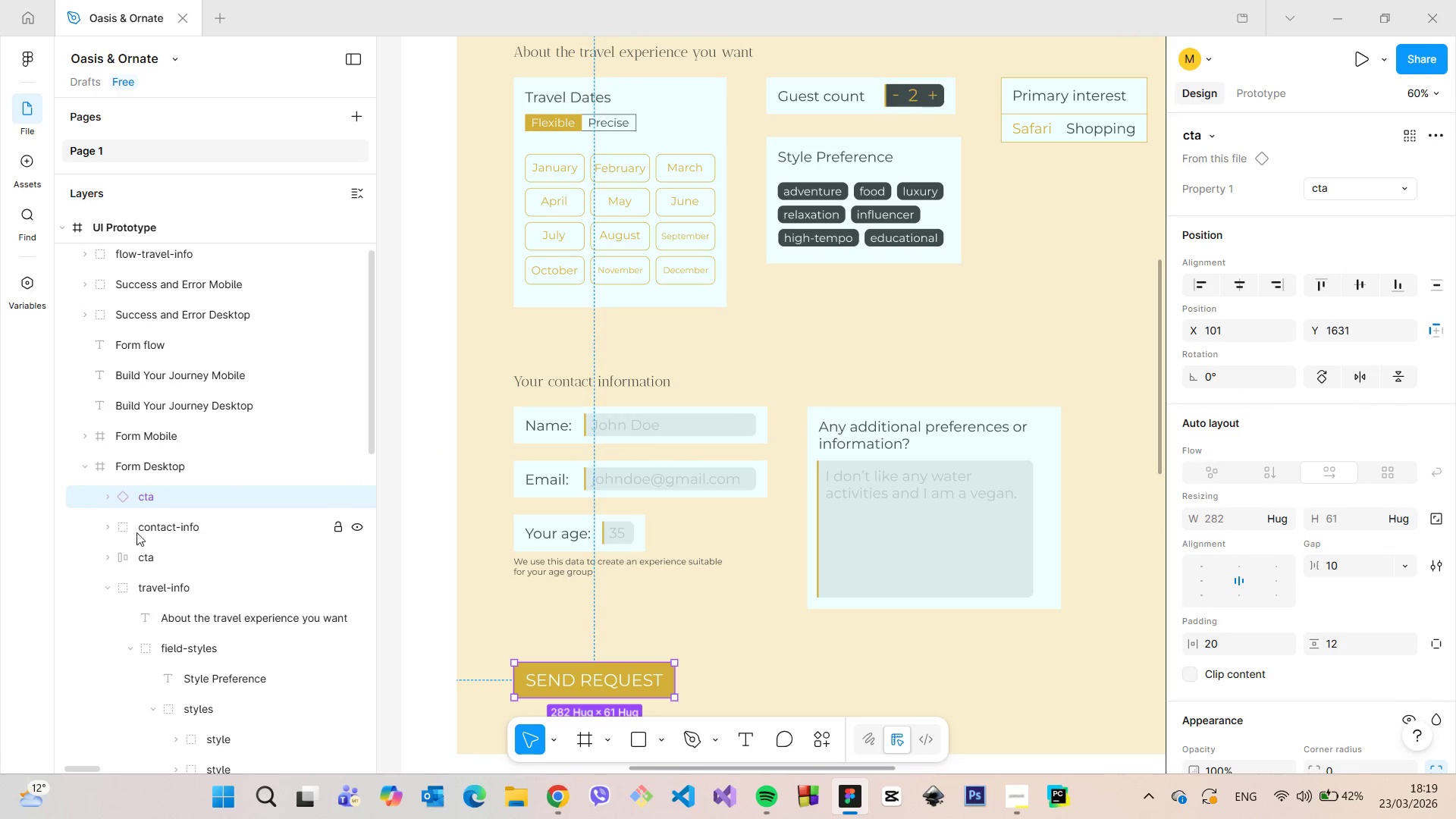 
scroll: coordinate [137, 533], scroll_direction: down, amount: 2.0
 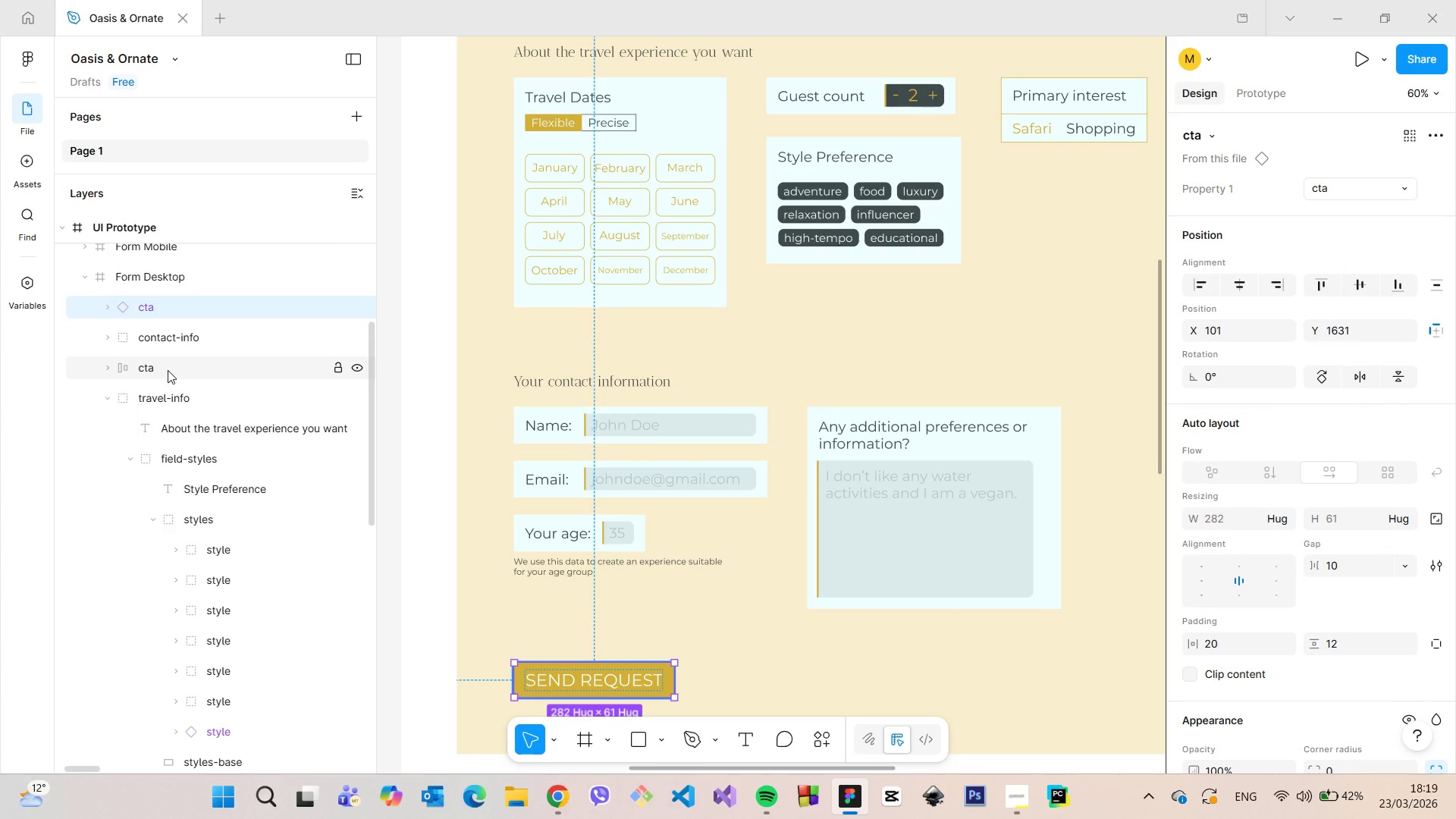 
left_click([168, 370])
 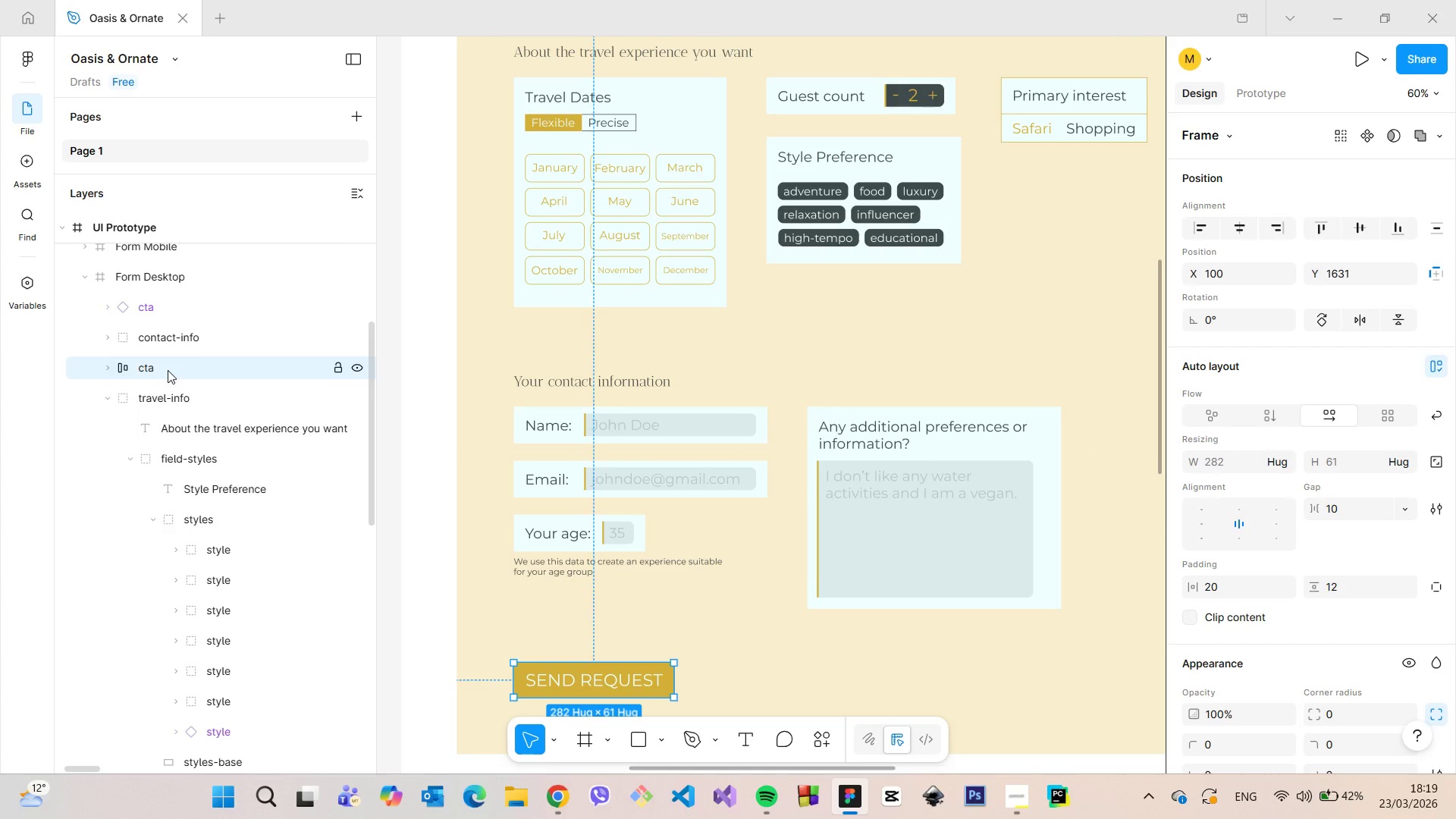 
key(Backspace)
 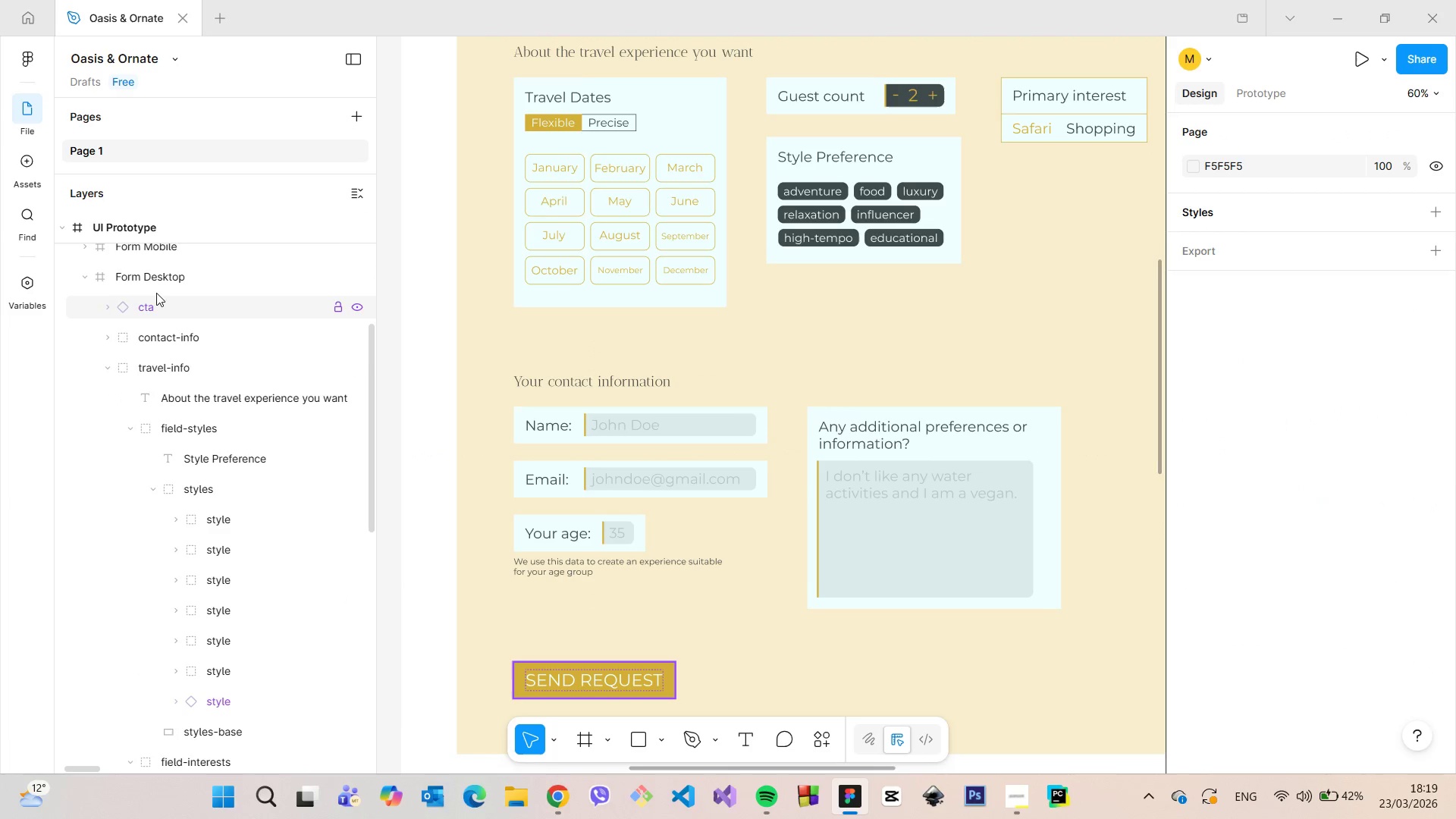 
left_click([156, 297])
 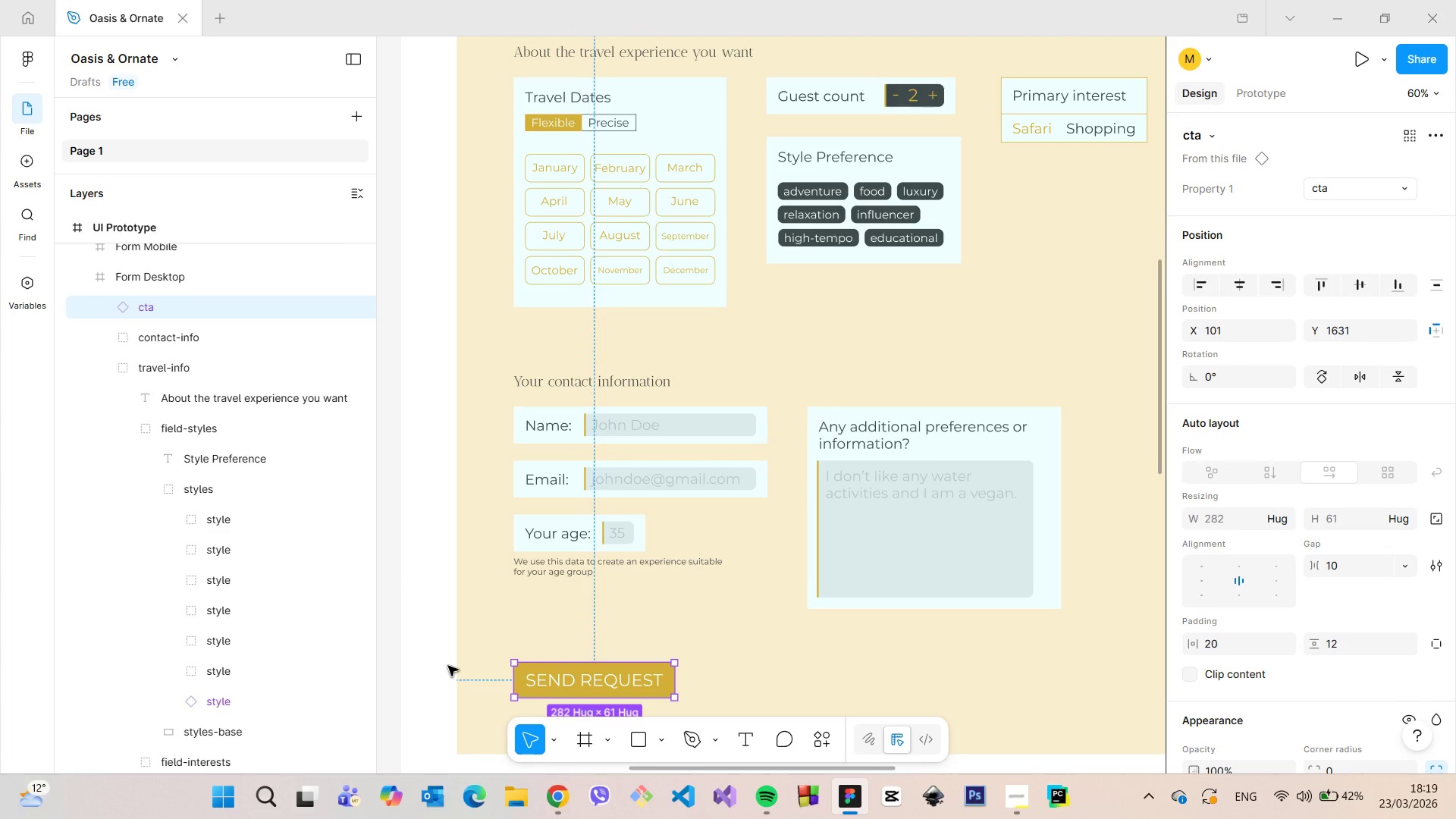 
hold_key(key=AltLeft, duration=0.67)
 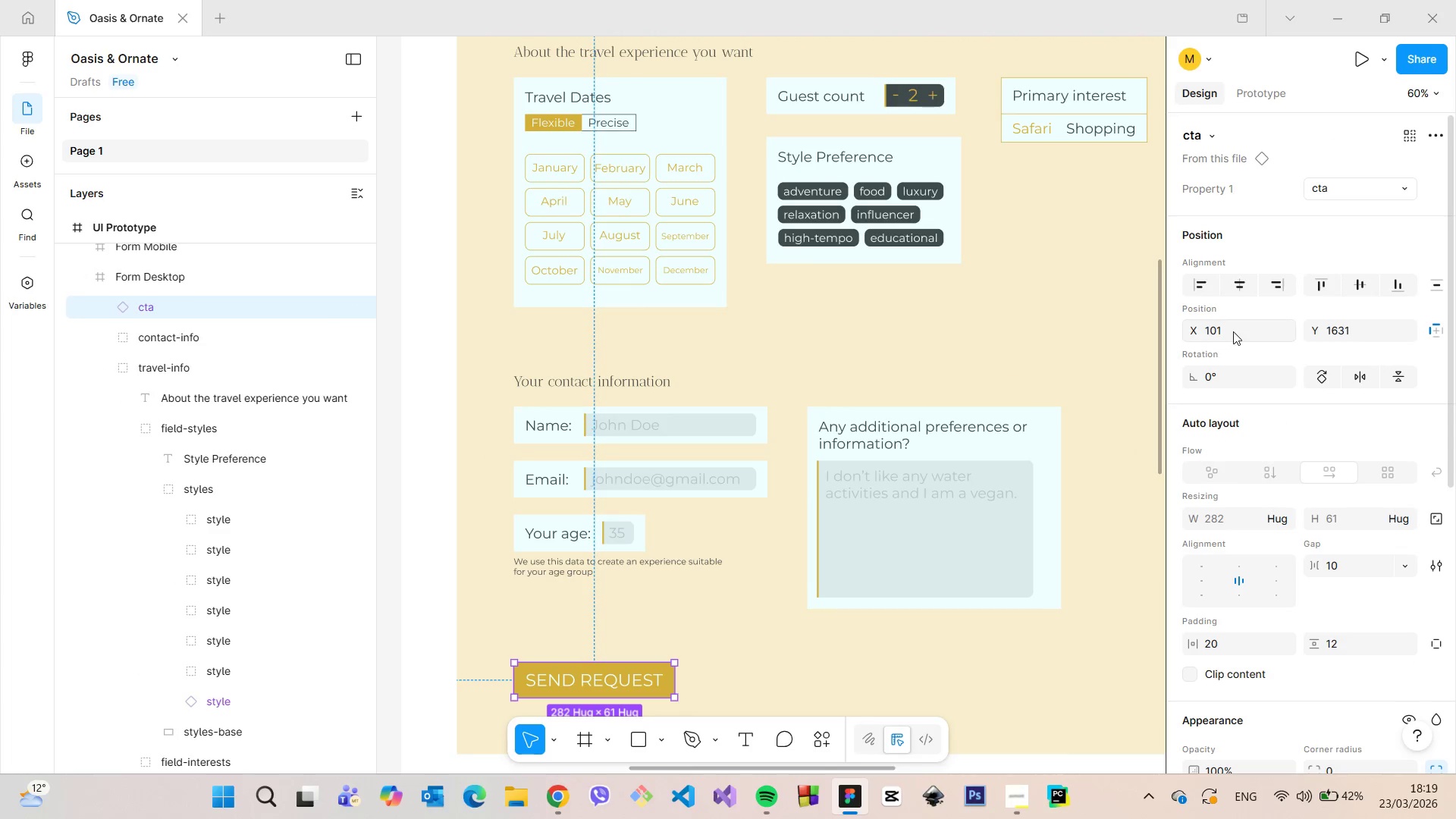 
left_click([1235, 330])
 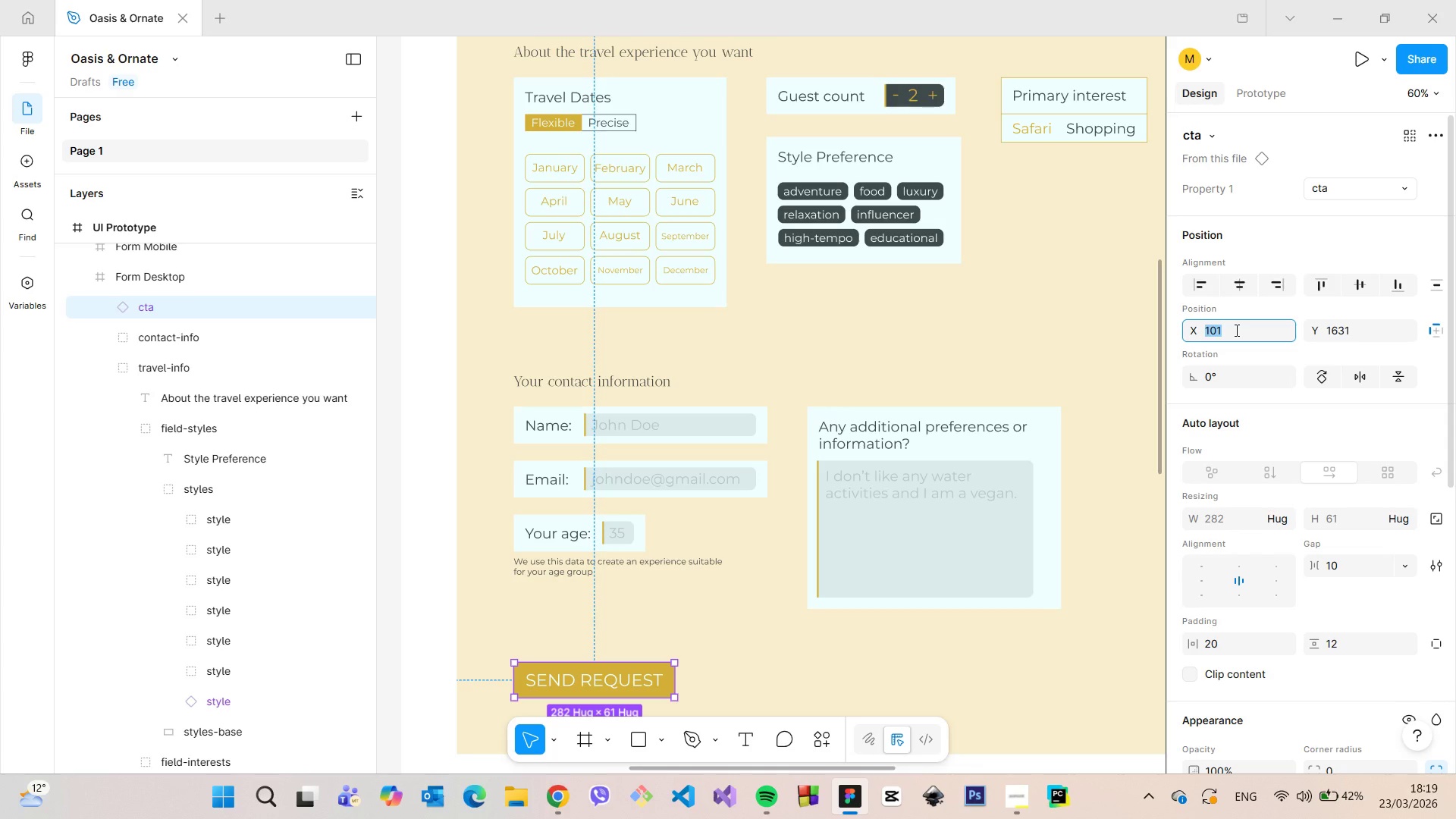 
key(ArrowDown)
 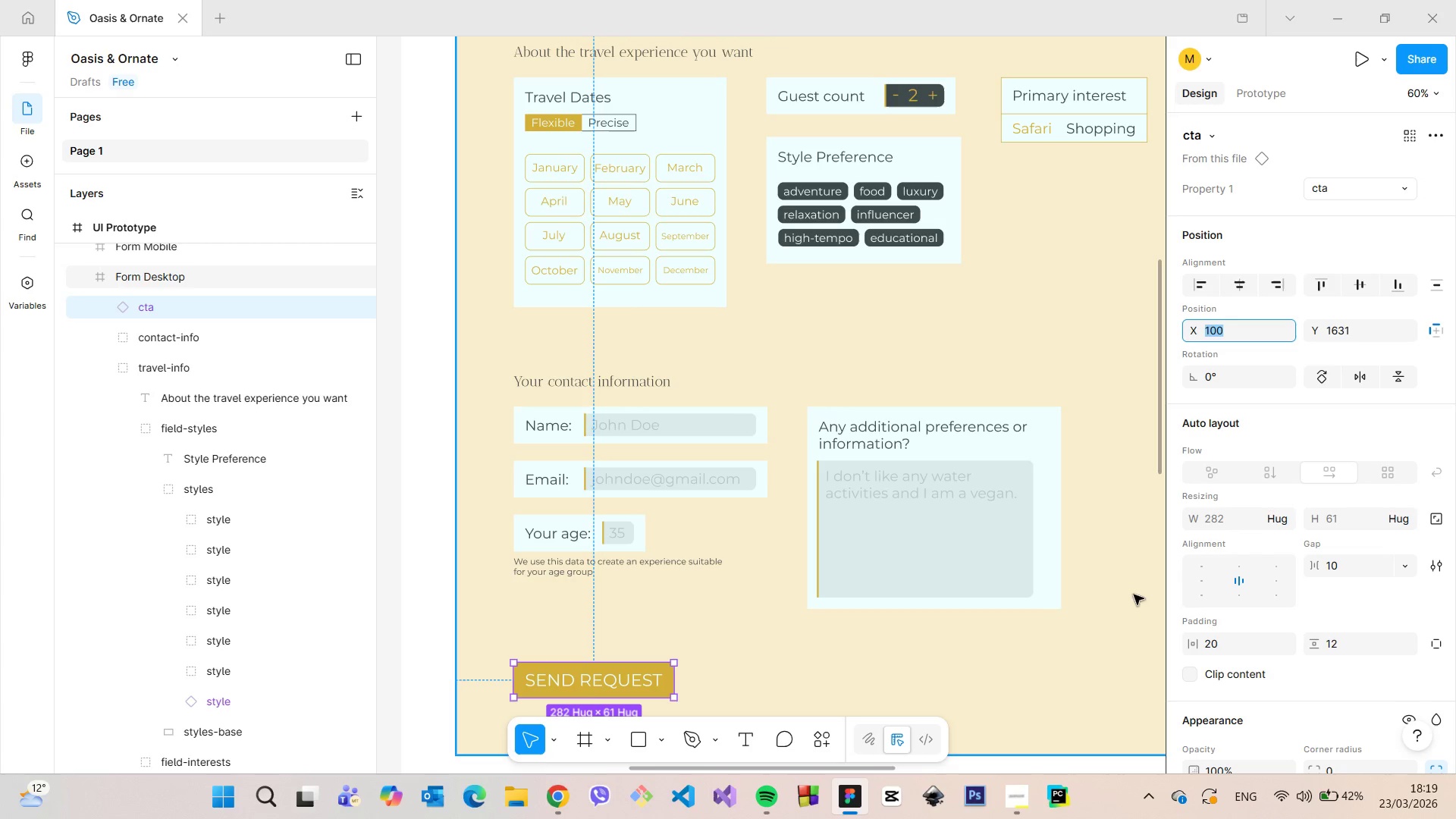 
hold_key(key=AltLeft, duration=0.94)
 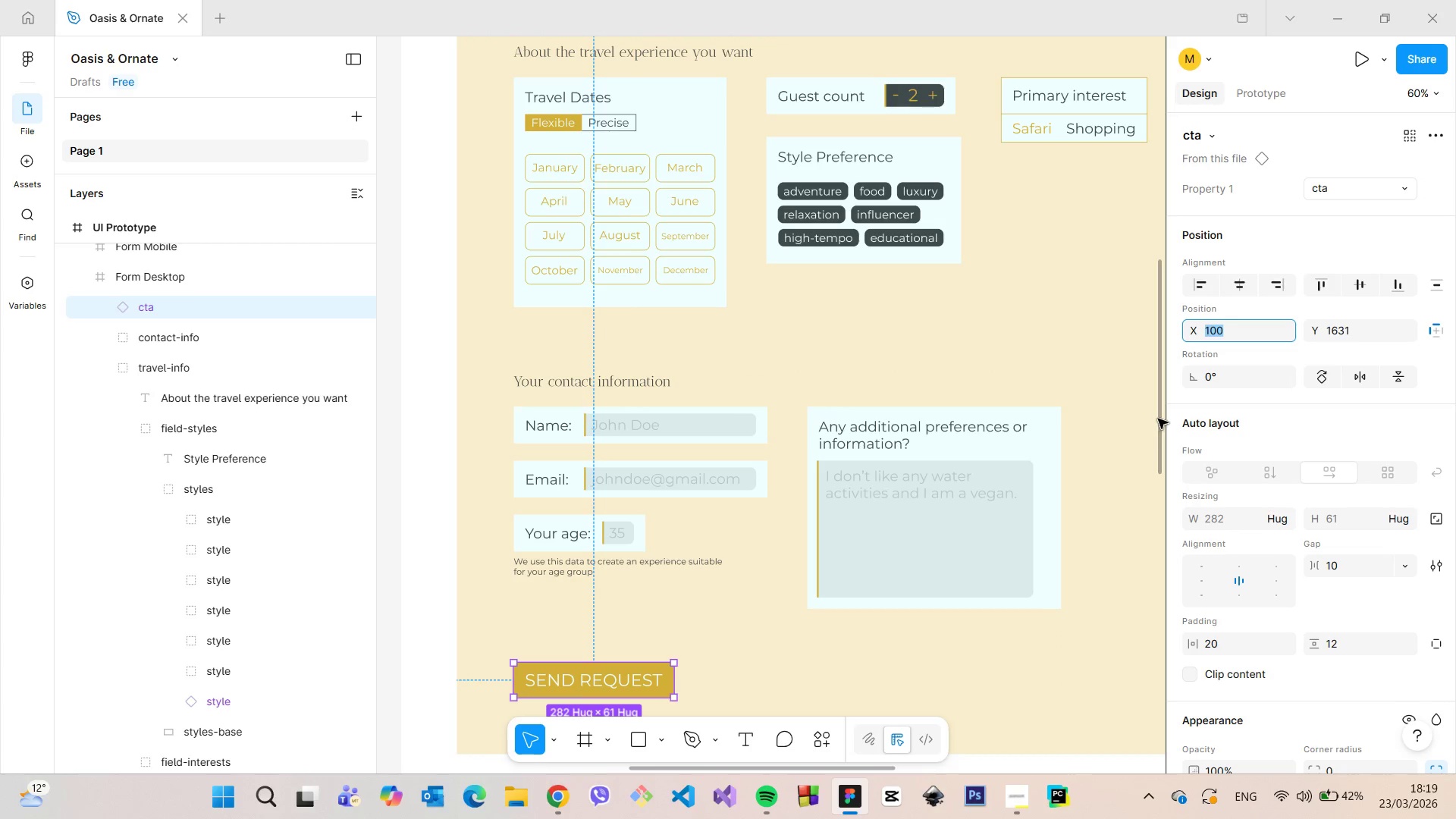 
left_click_drag(start_coordinate=[1158, 419], to_coordinate=[1159, 443])
 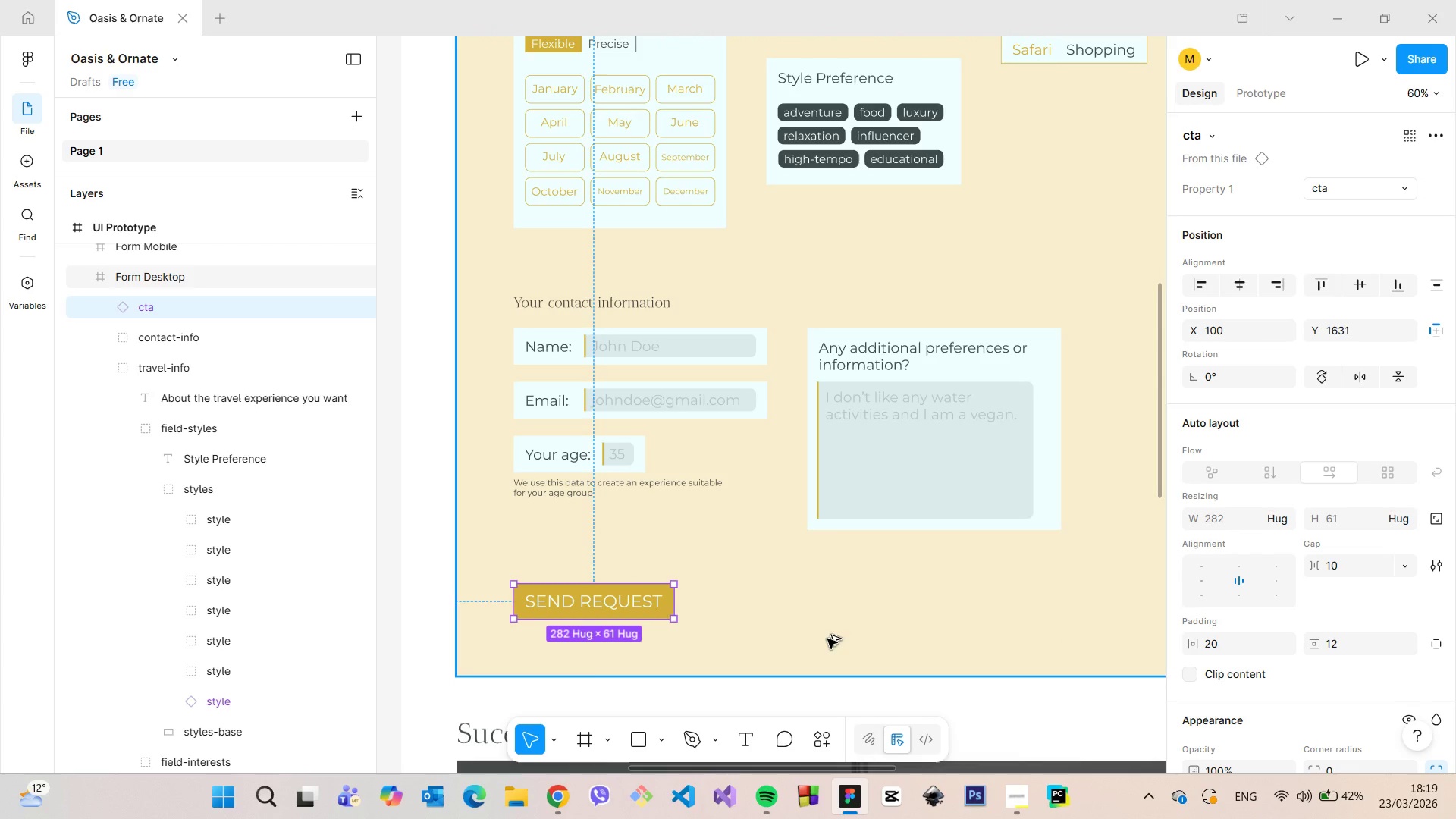 
hold_key(key=AltLeft, duration=0.55)
 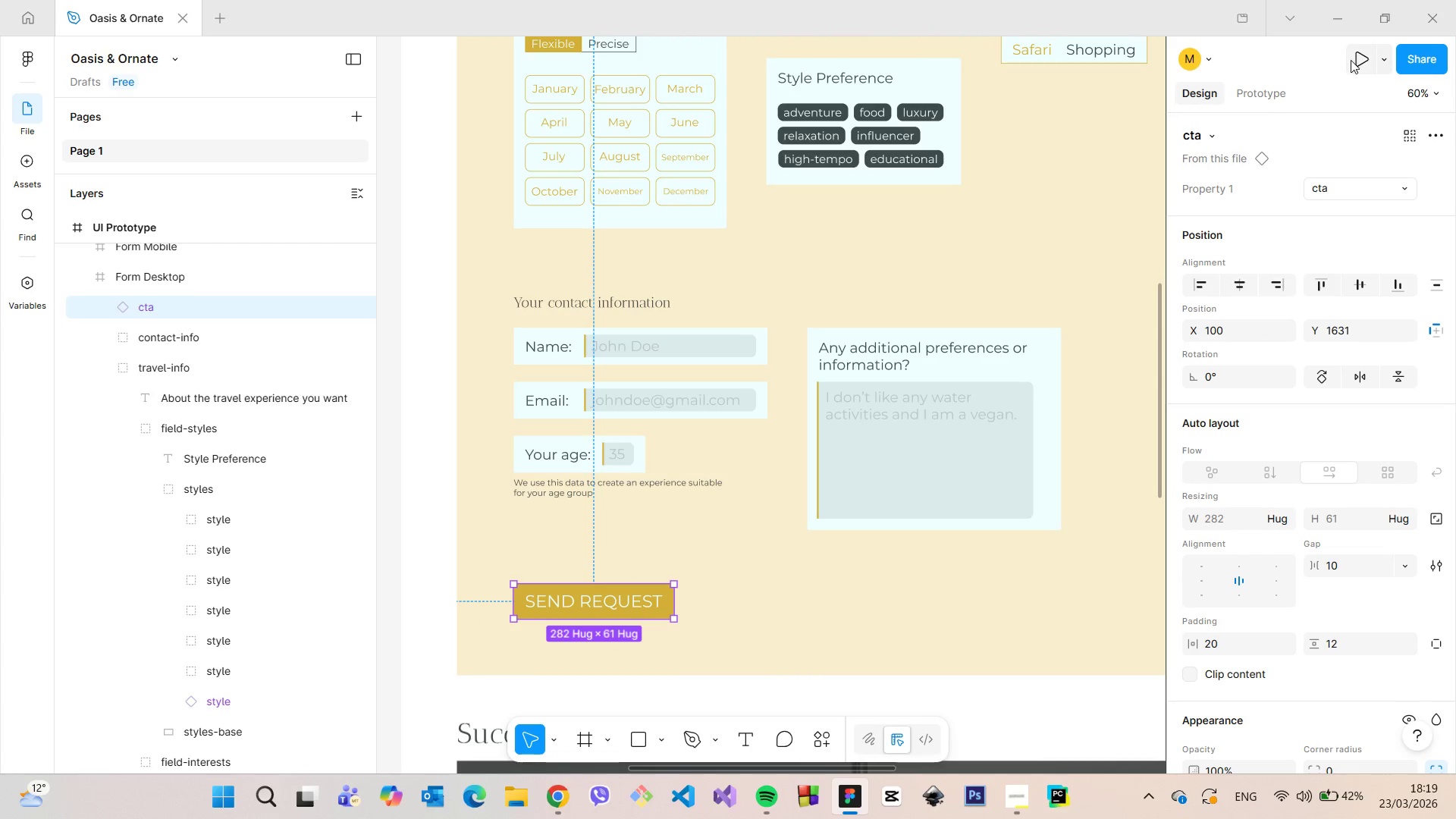 
left_click([1351, 60])
 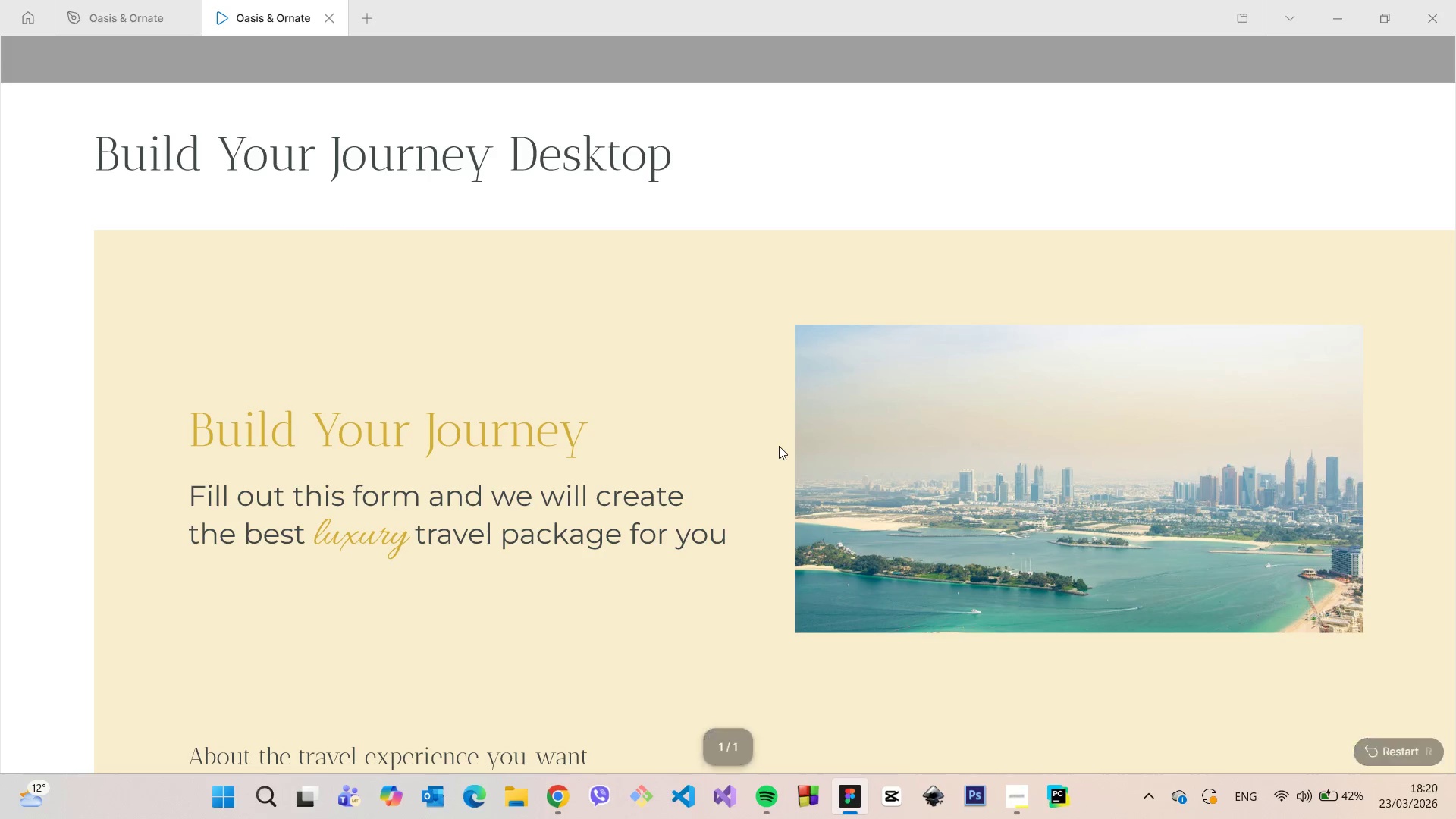 
wait(16.17)
 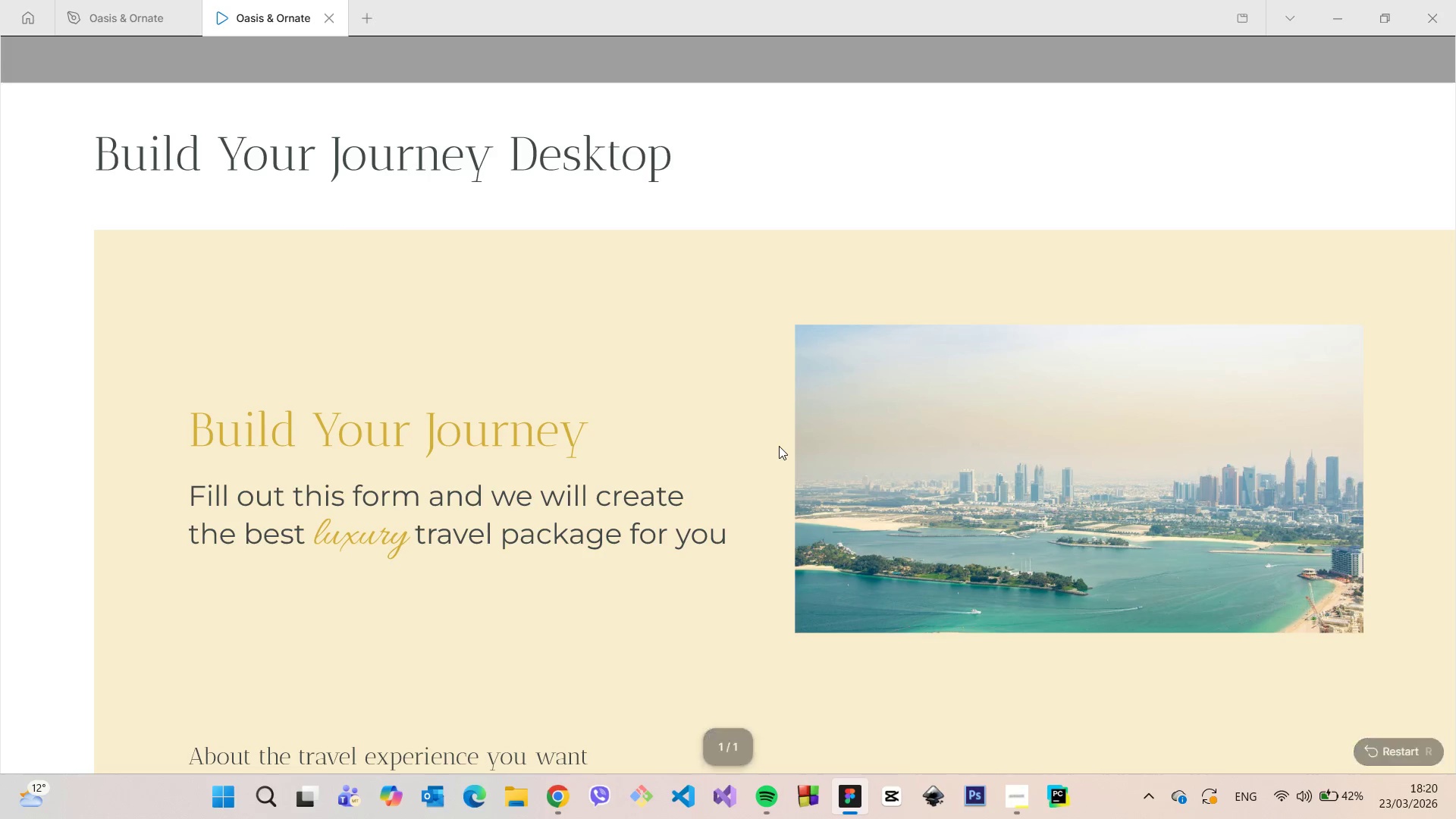 
scroll: coordinate [779, 435], scroll_direction: down, amount: 7.0
 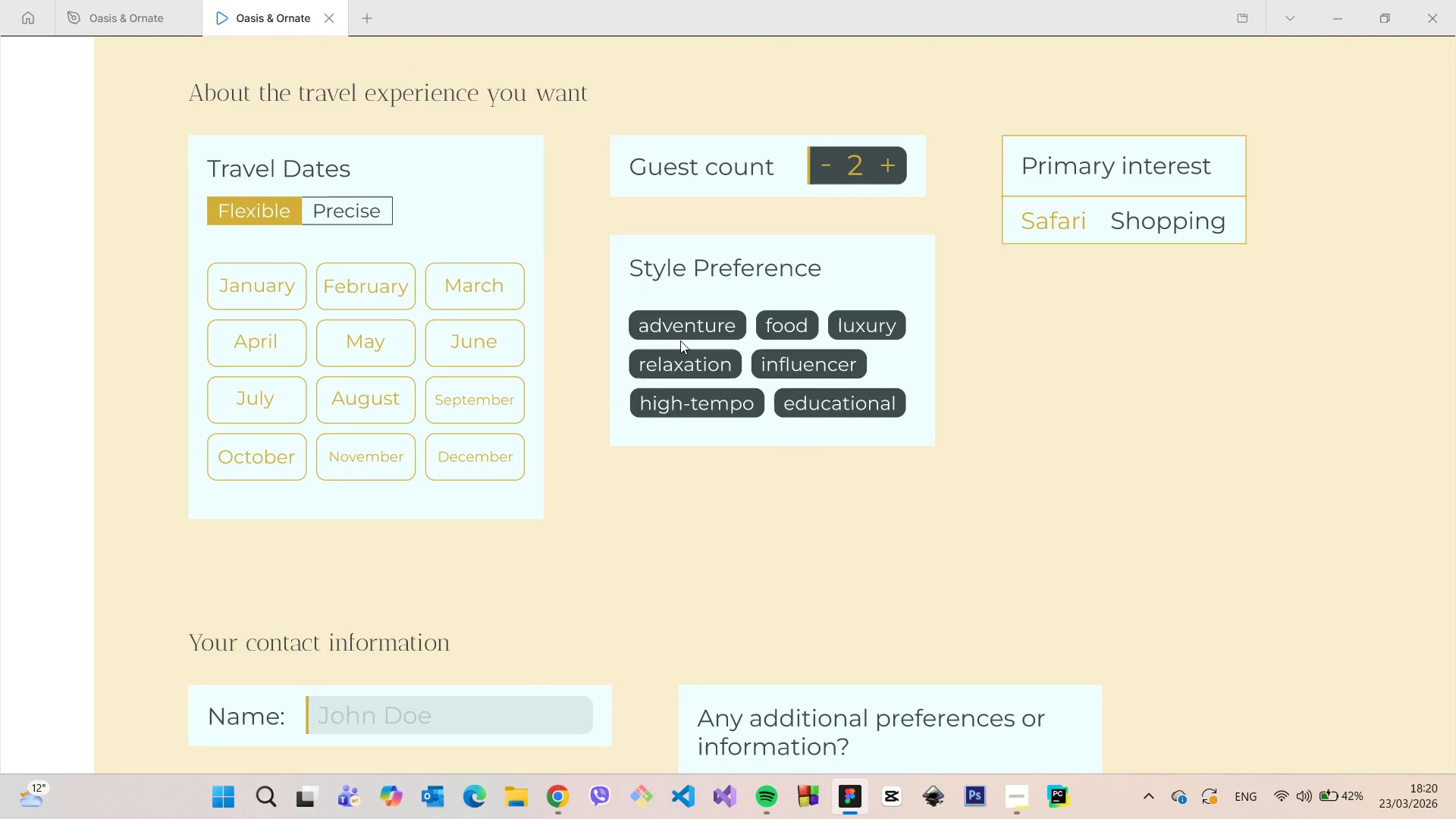 
left_click([683, 332])
 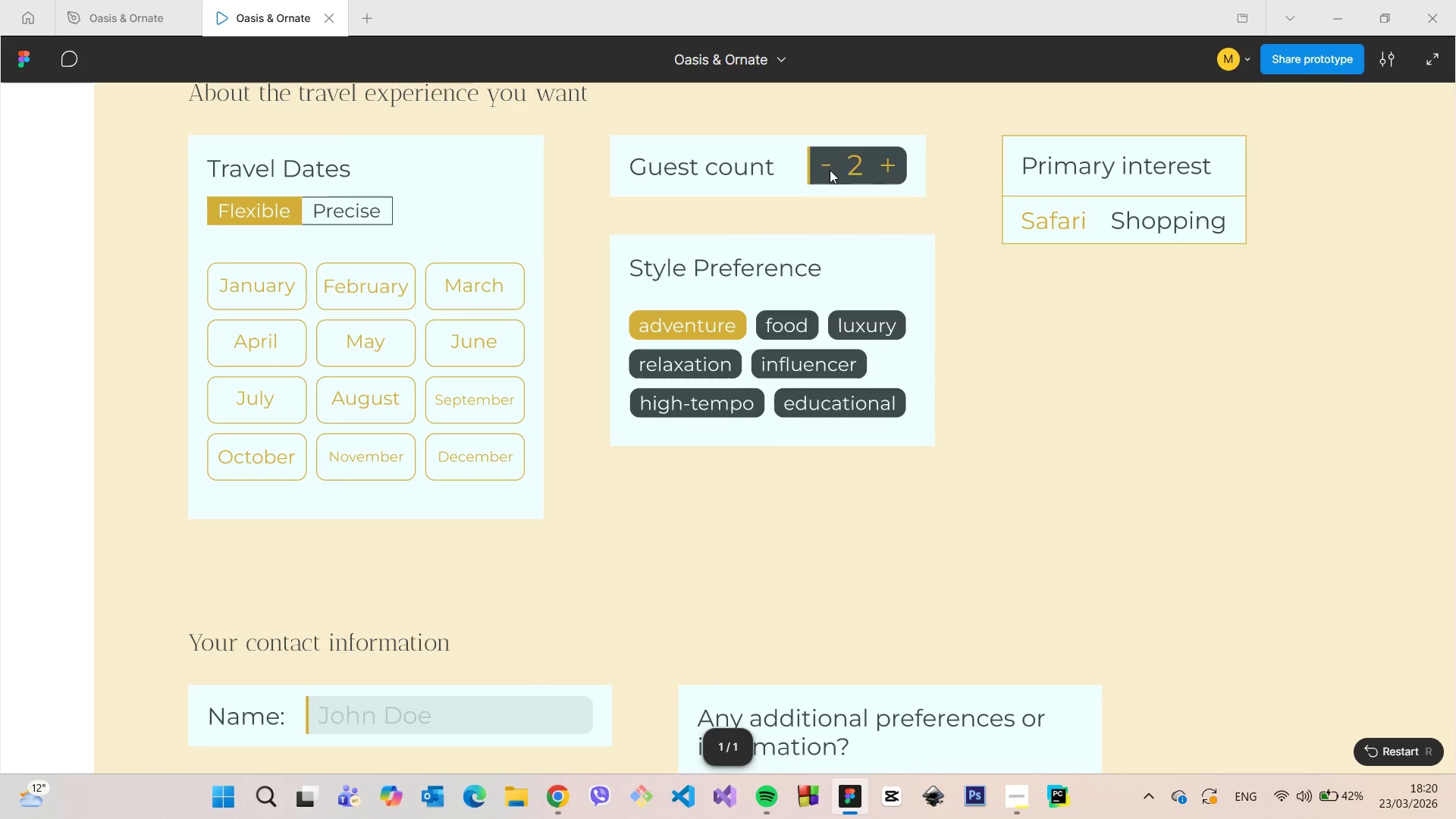 
left_click([832, 162])
 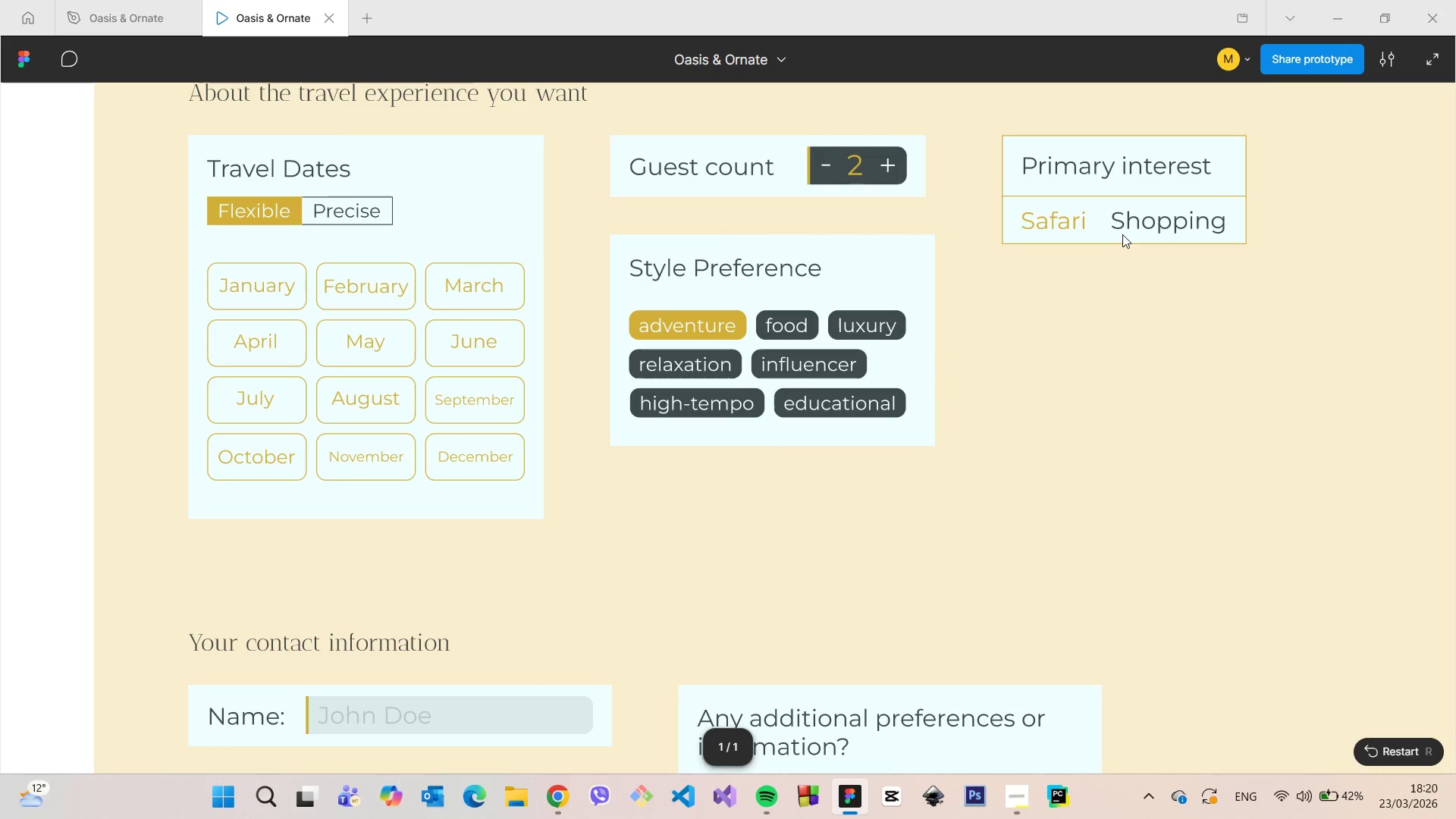 
left_click([1072, 219])
 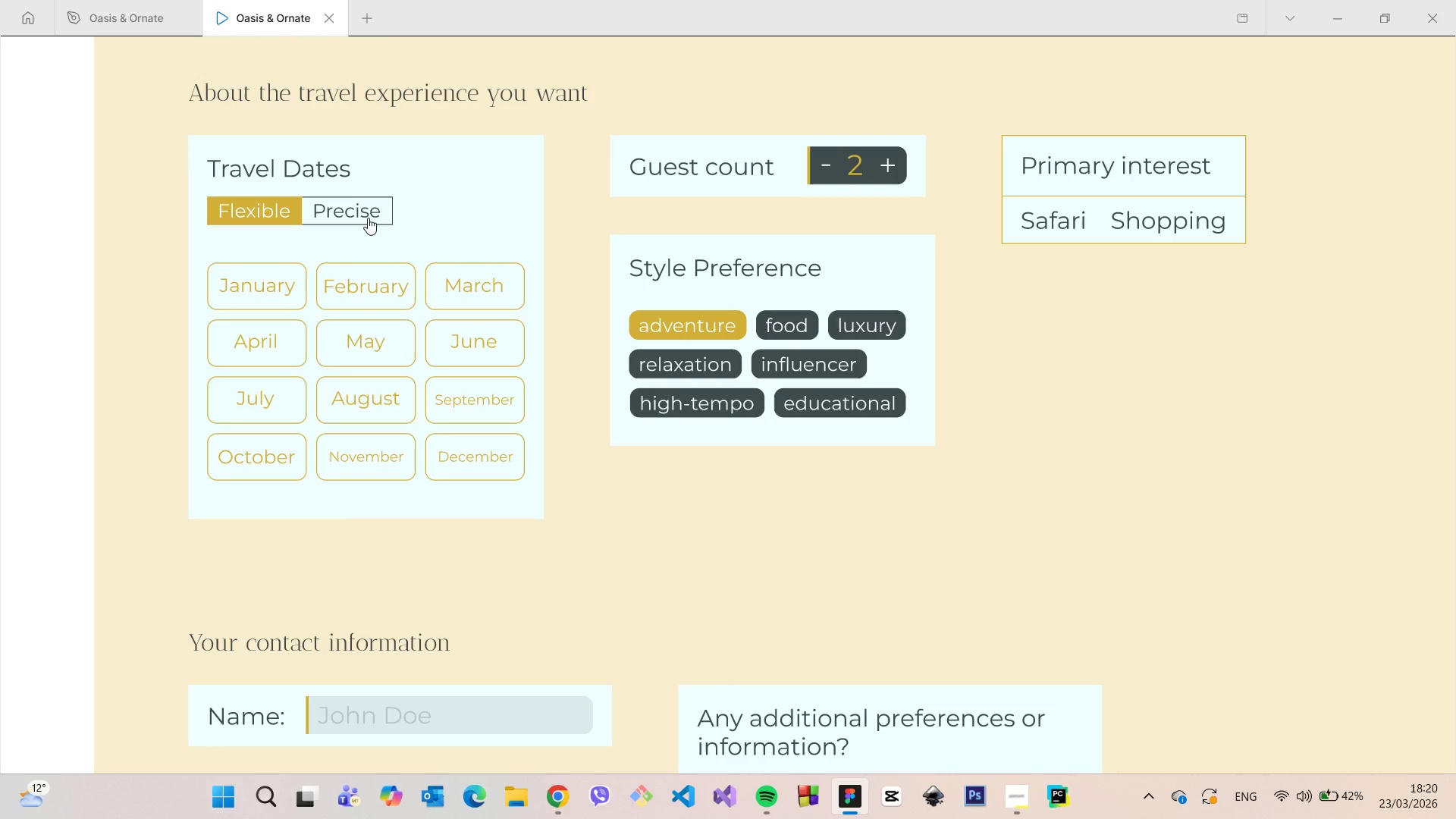 
wait(11.53)
 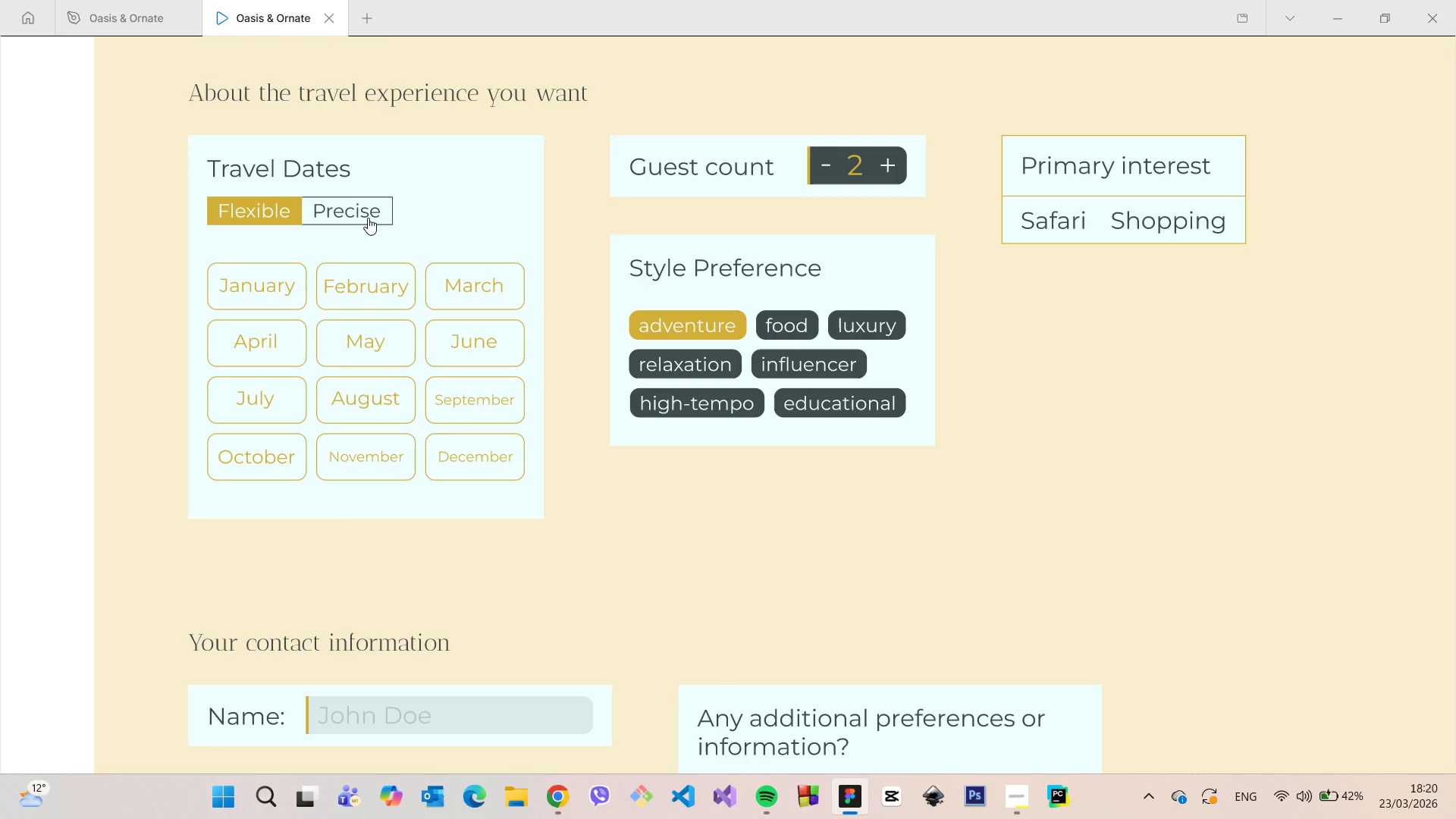 
scroll: coordinate [1056, 280], scroll_direction: down, amount: 4.0
 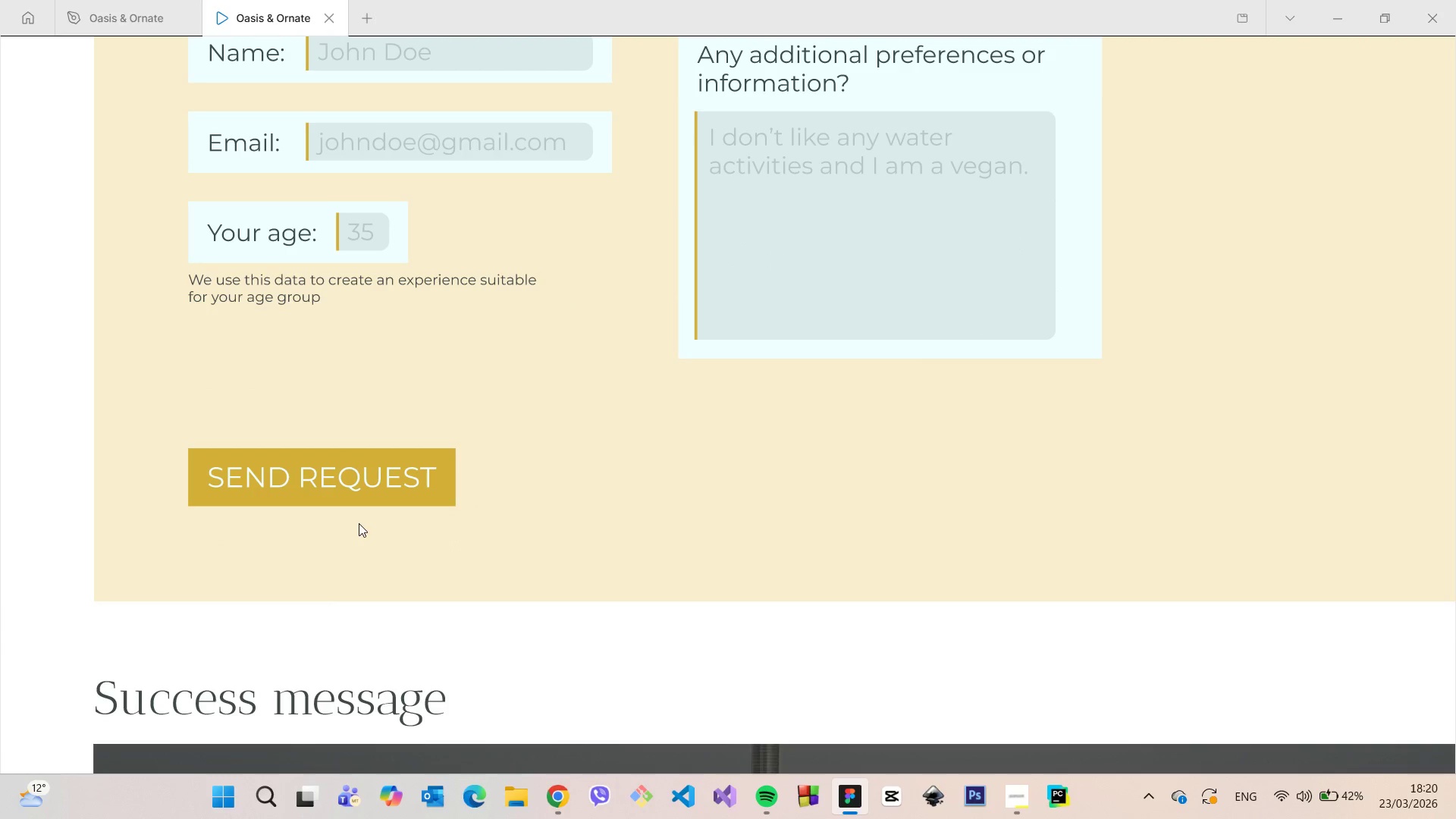 
left_click([348, 490])
 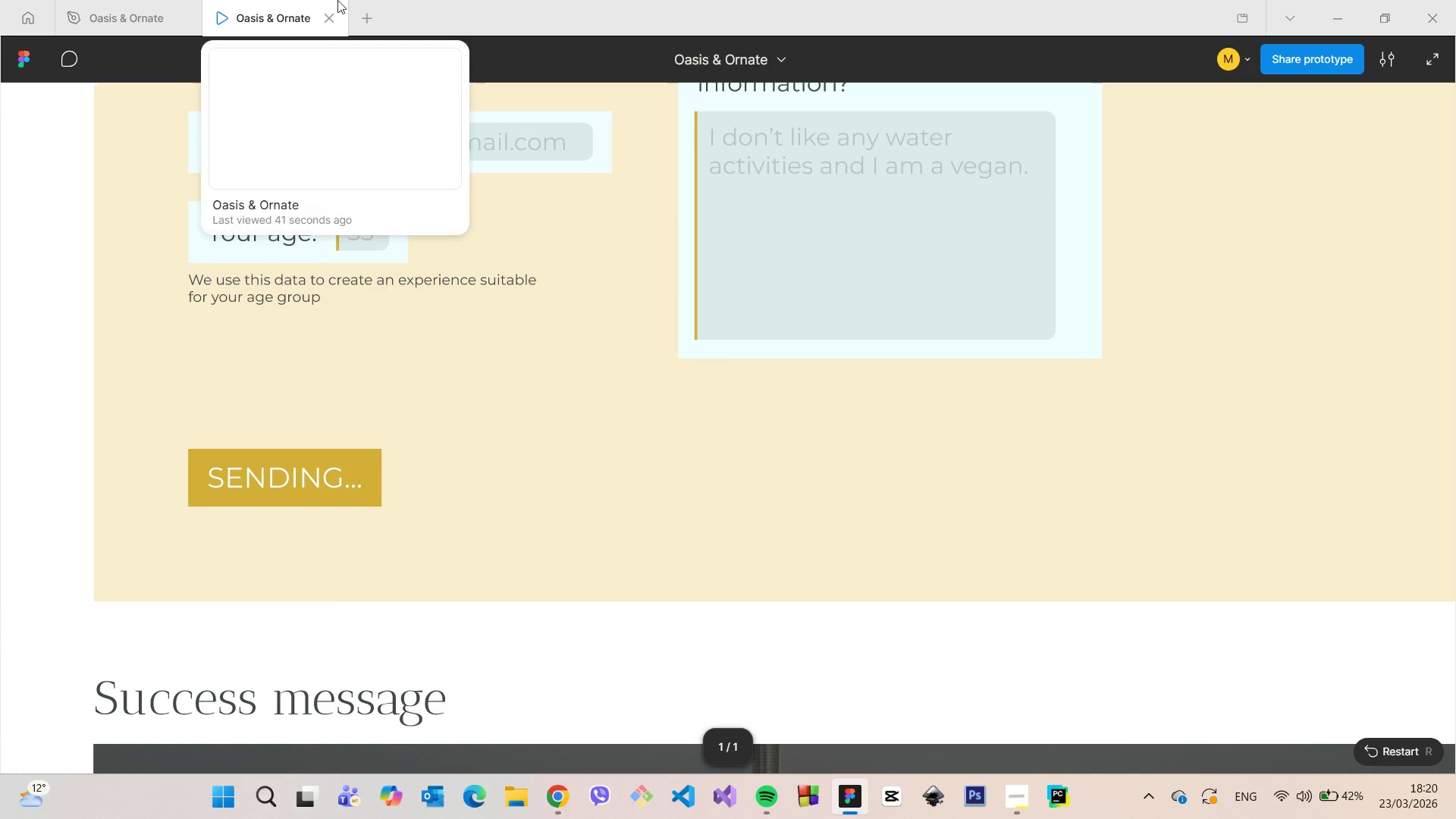 
left_click([335, 17])
 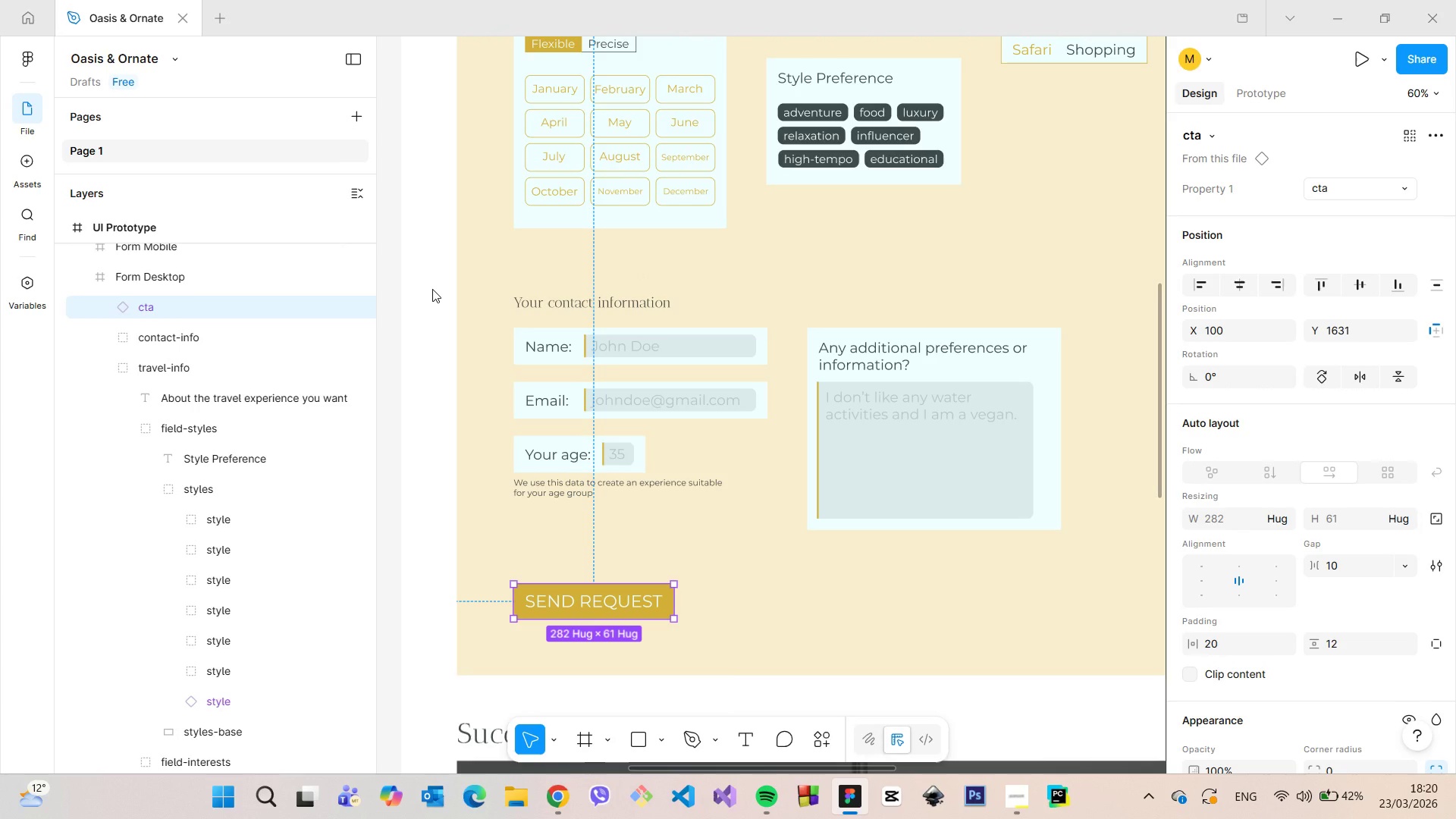 
left_click([432, 289])
 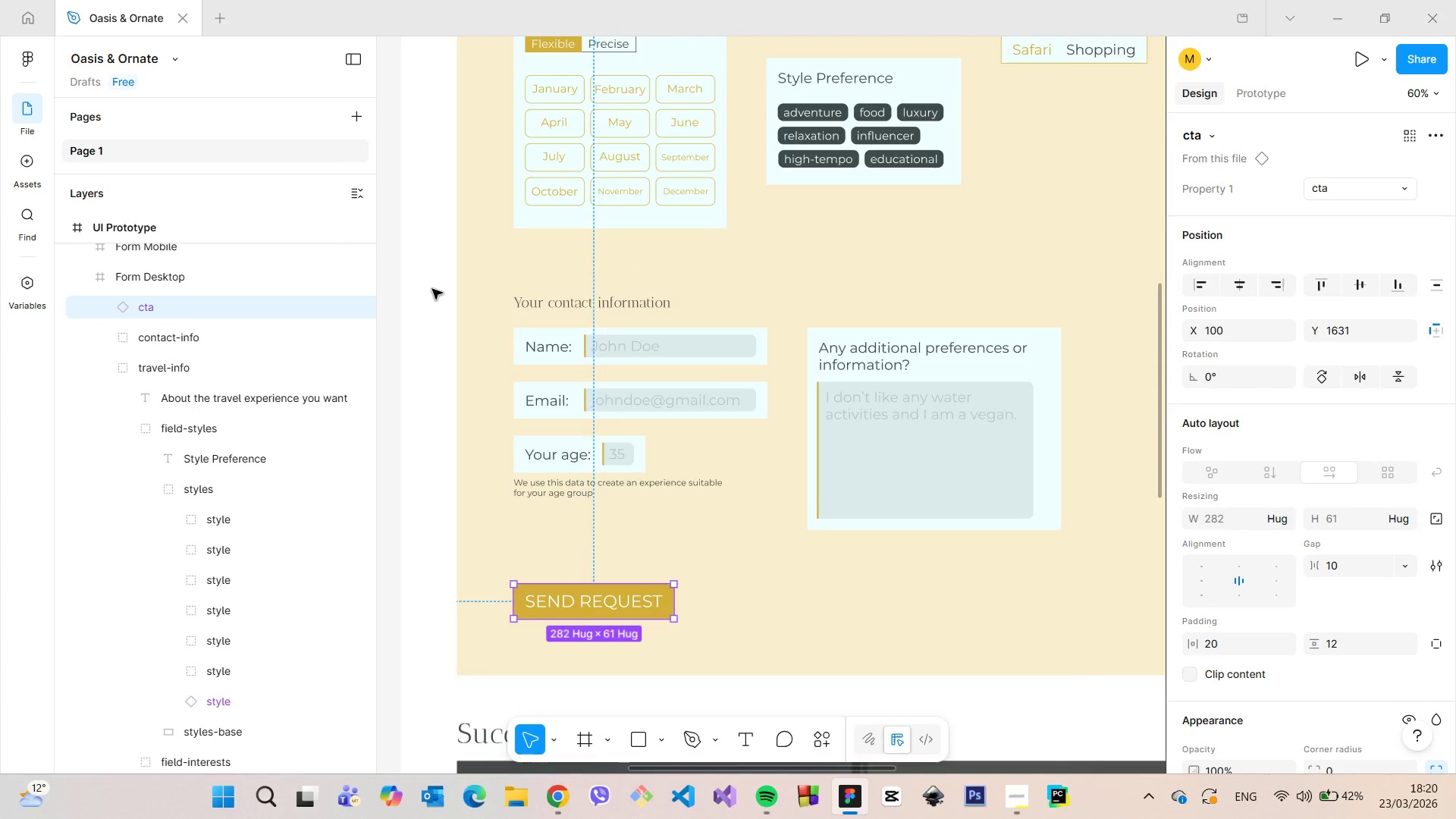 
scroll: coordinate [432, 288], scroll_direction: down, amount: 9.0
 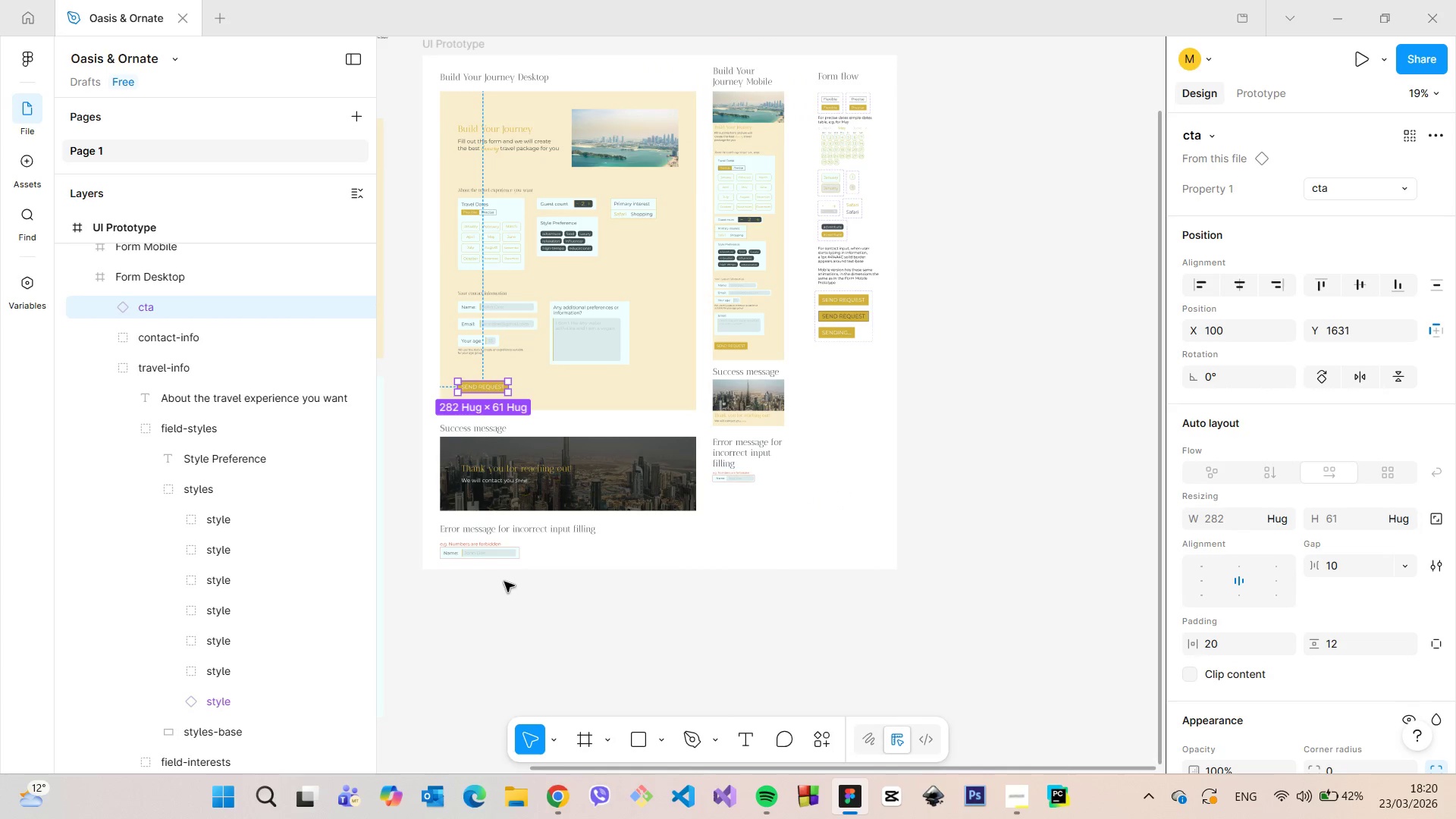 
left_click([510, 595])
 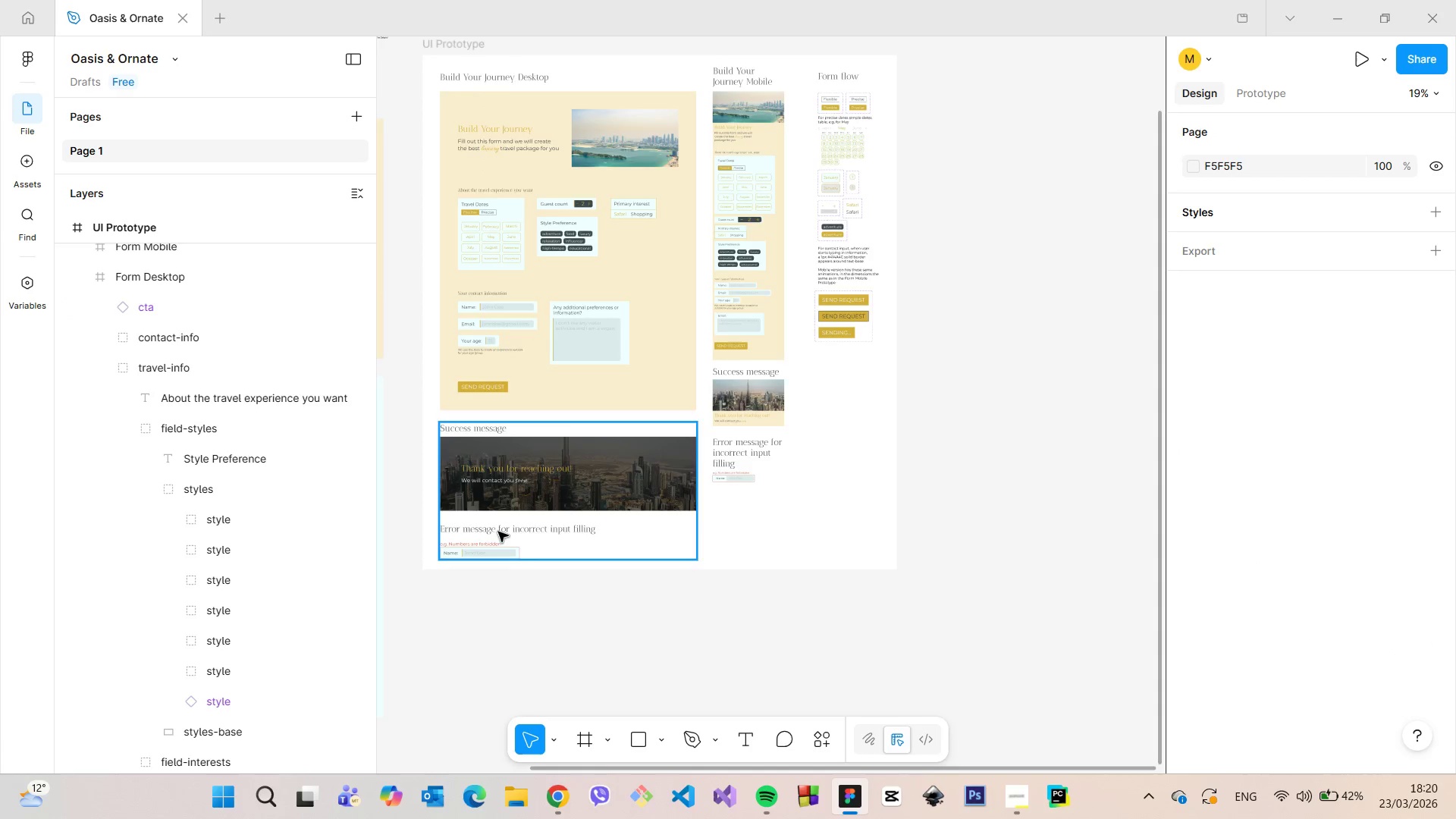 
scroll: coordinate [498, 532], scroll_direction: up, amount: 13.0
 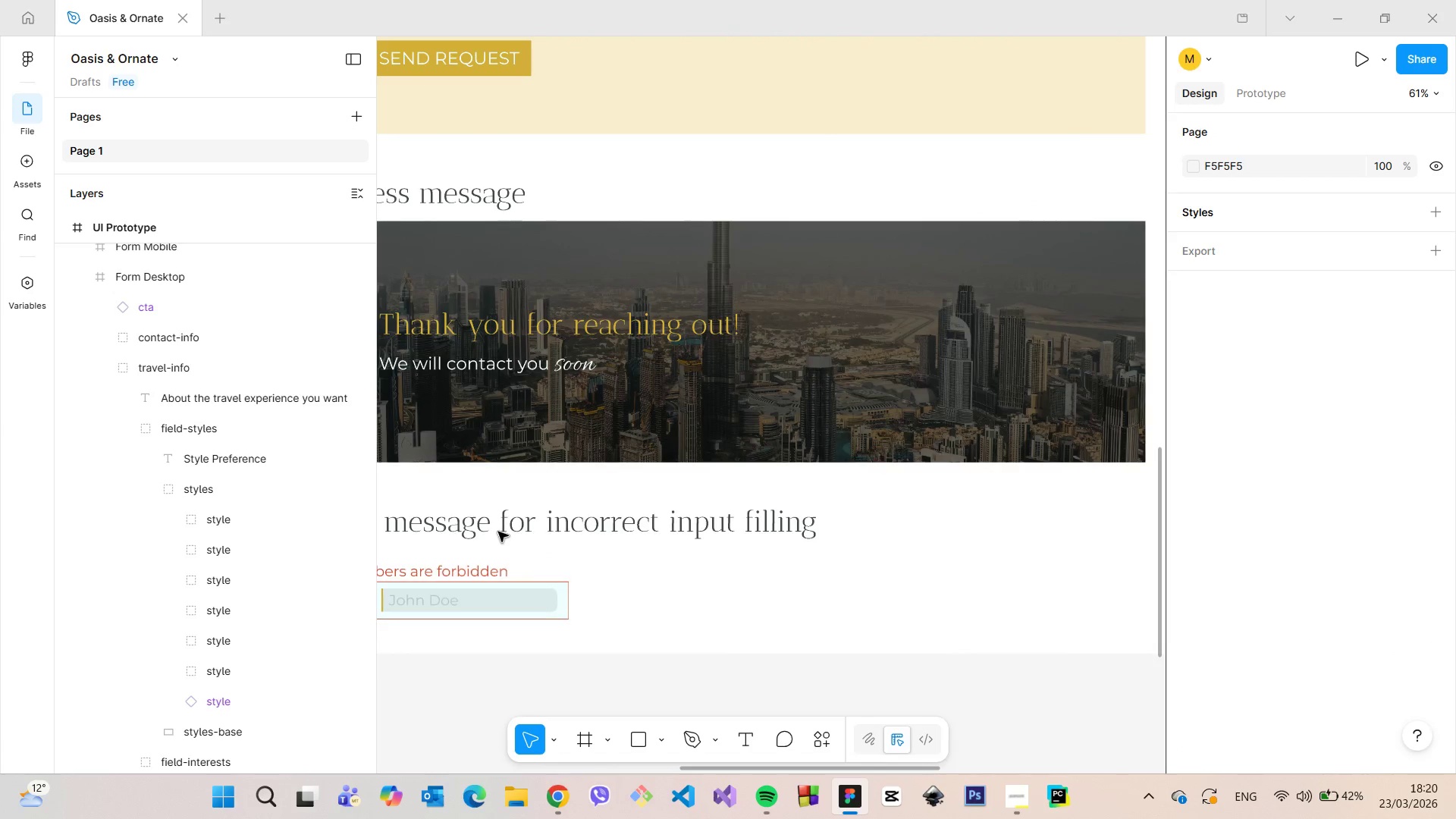 
scroll: coordinate [504, 541], scroll_direction: down, amount: 13.0
 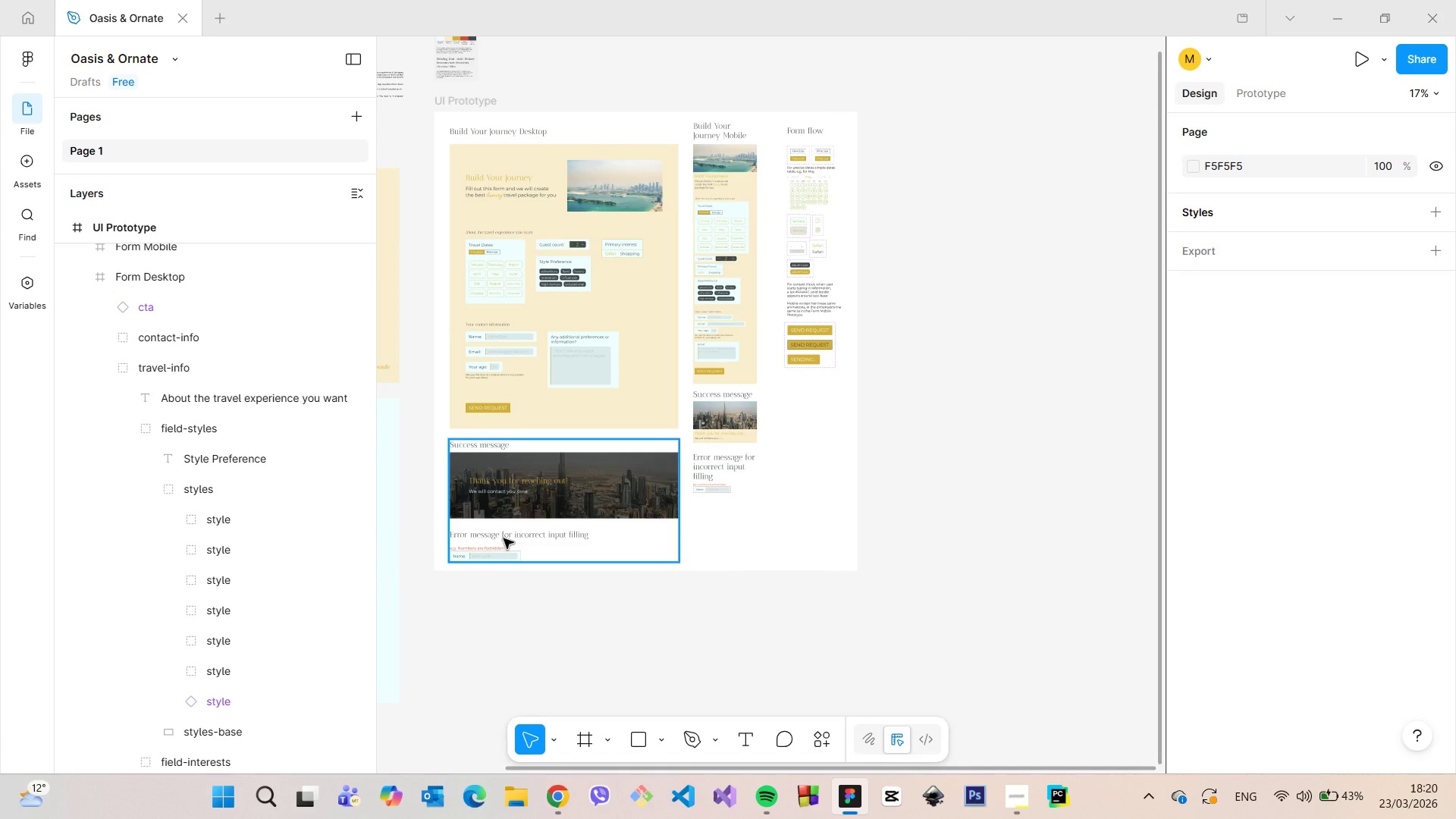 
wait(12.39)
 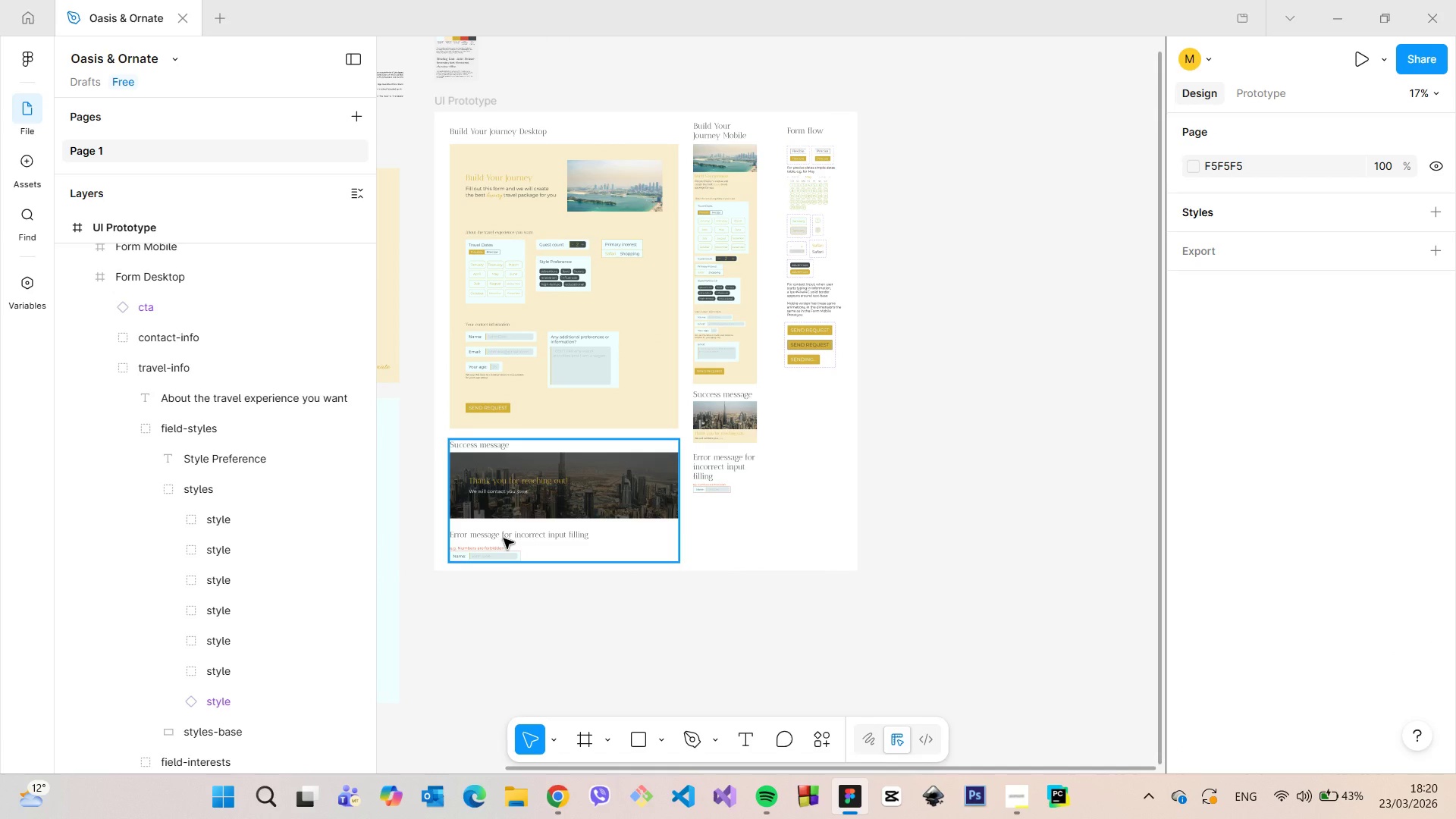 
mouse_move([709, 395])
 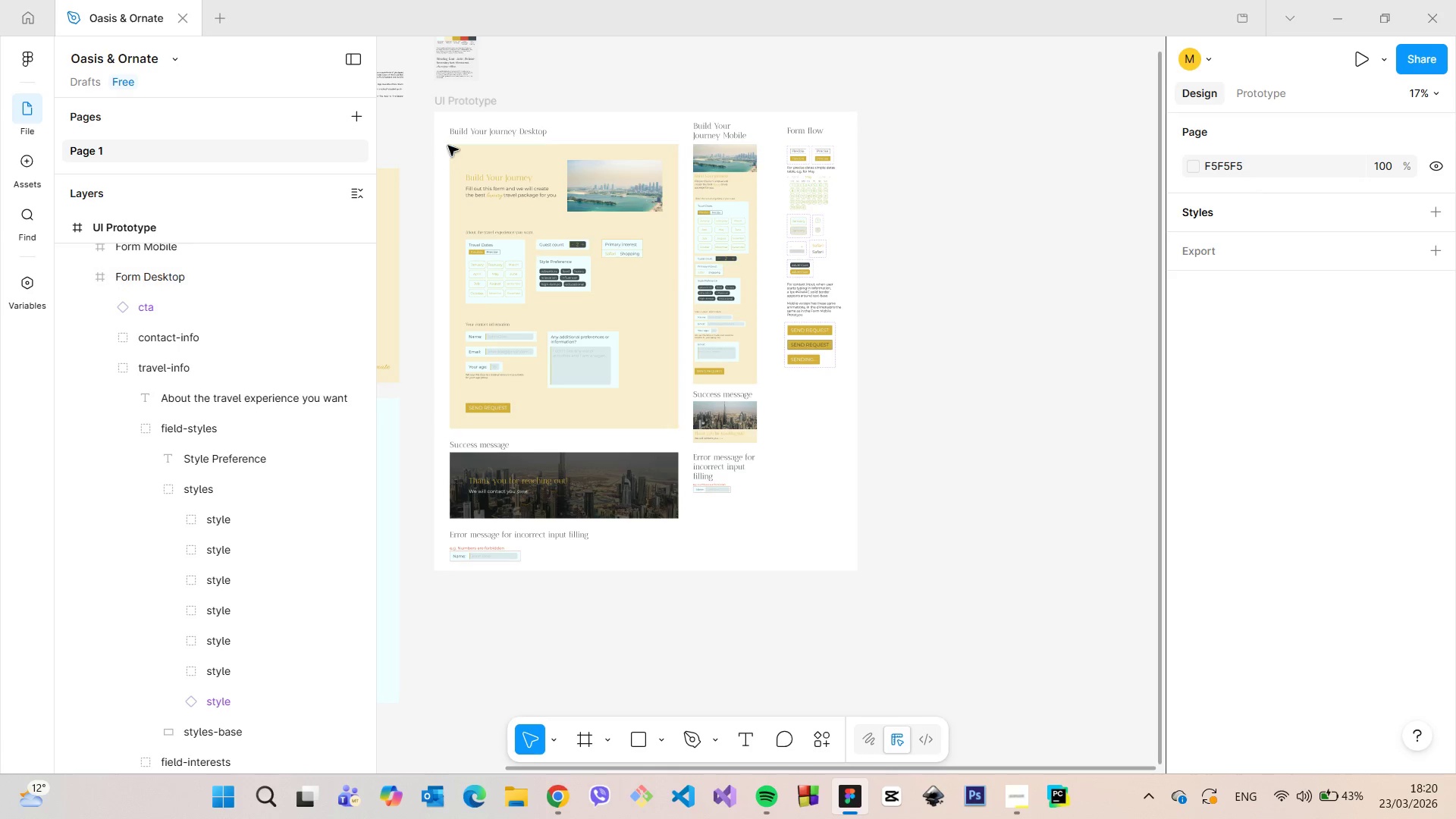 
wait(5.35)
 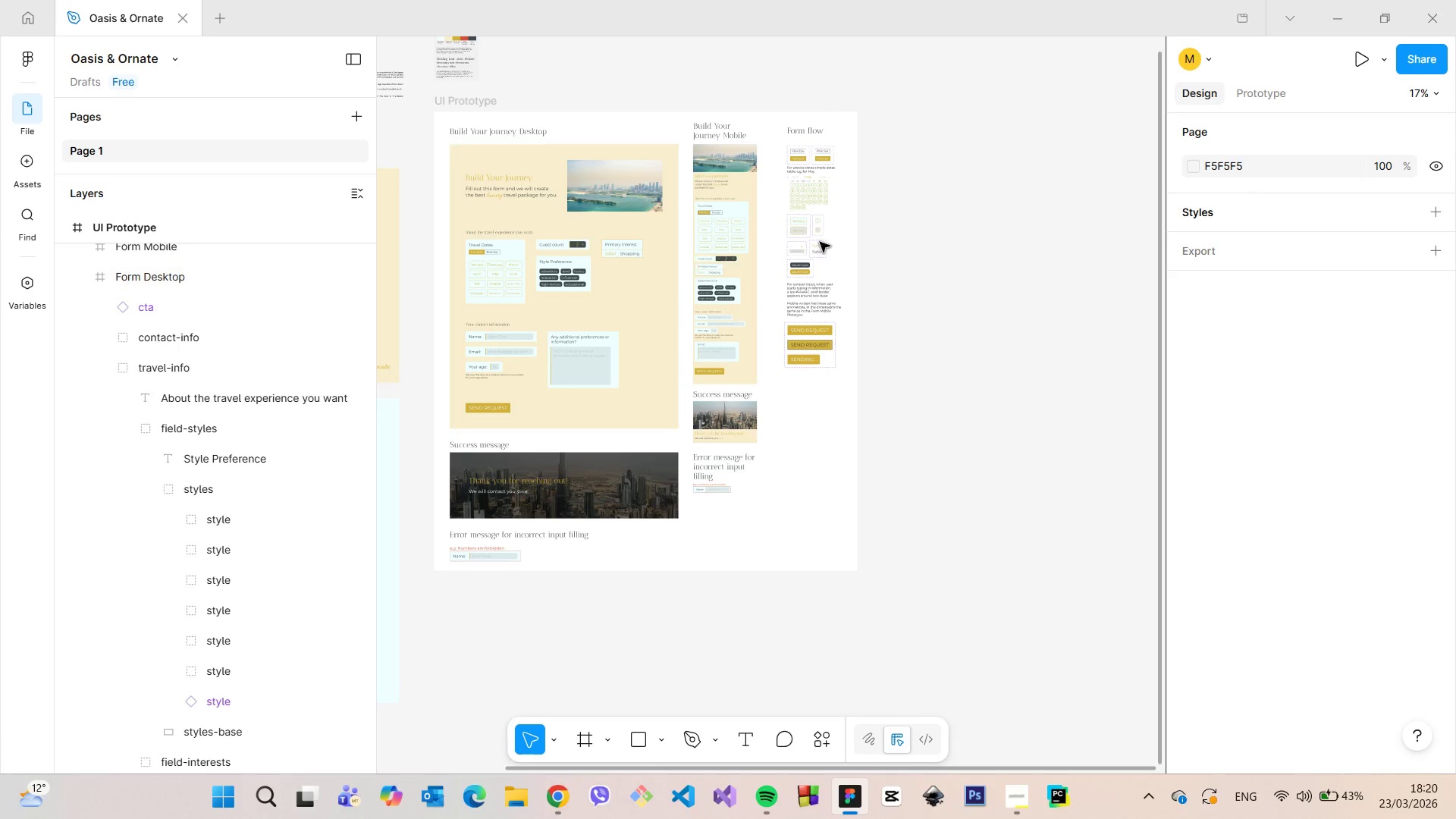 
scroll: coordinate [535, 285], scroll_direction: down, amount: 10.0
 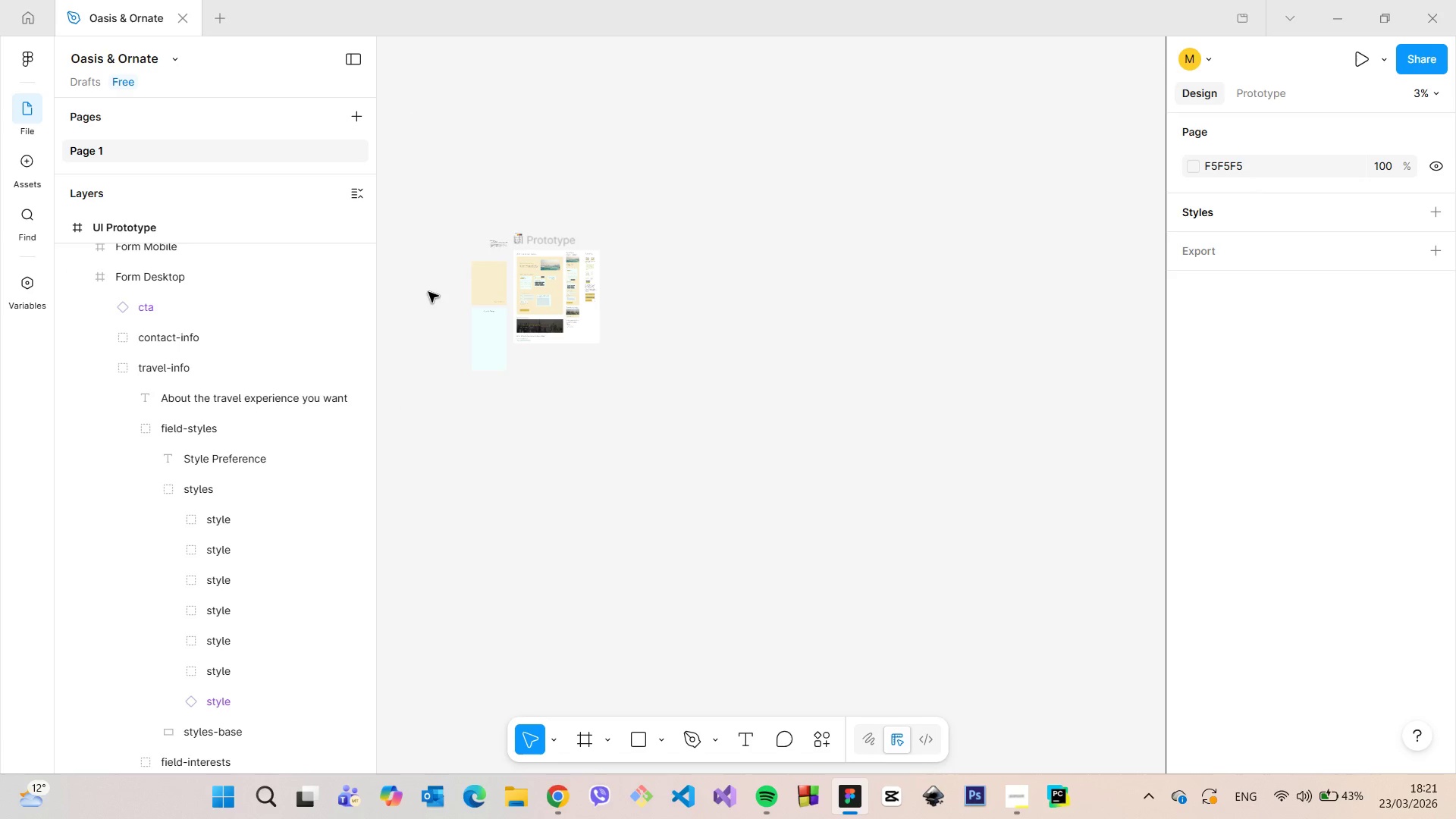 